 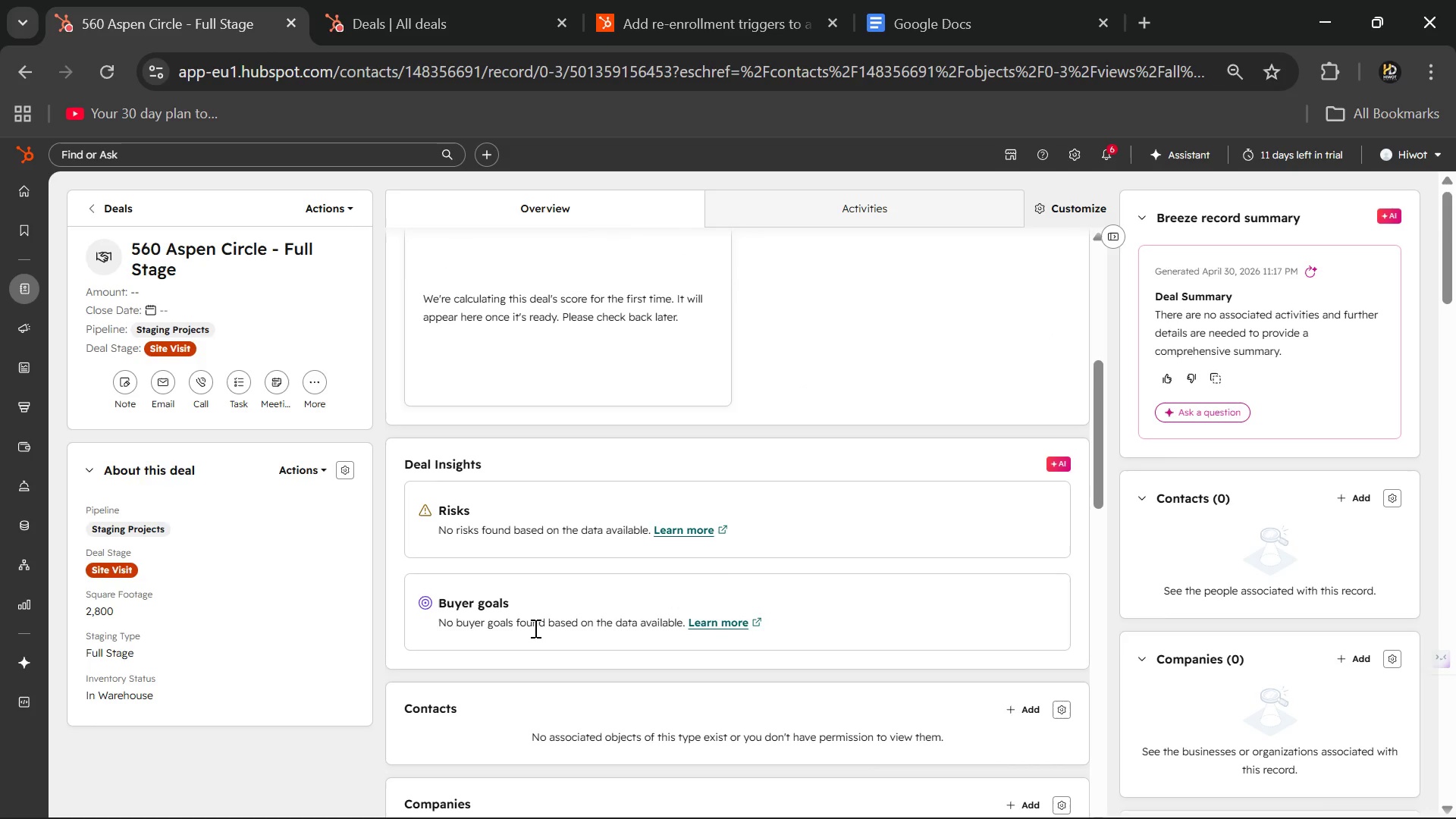 
scroll: coordinate [532, 688], scroll_direction: down, amount: 8.0
 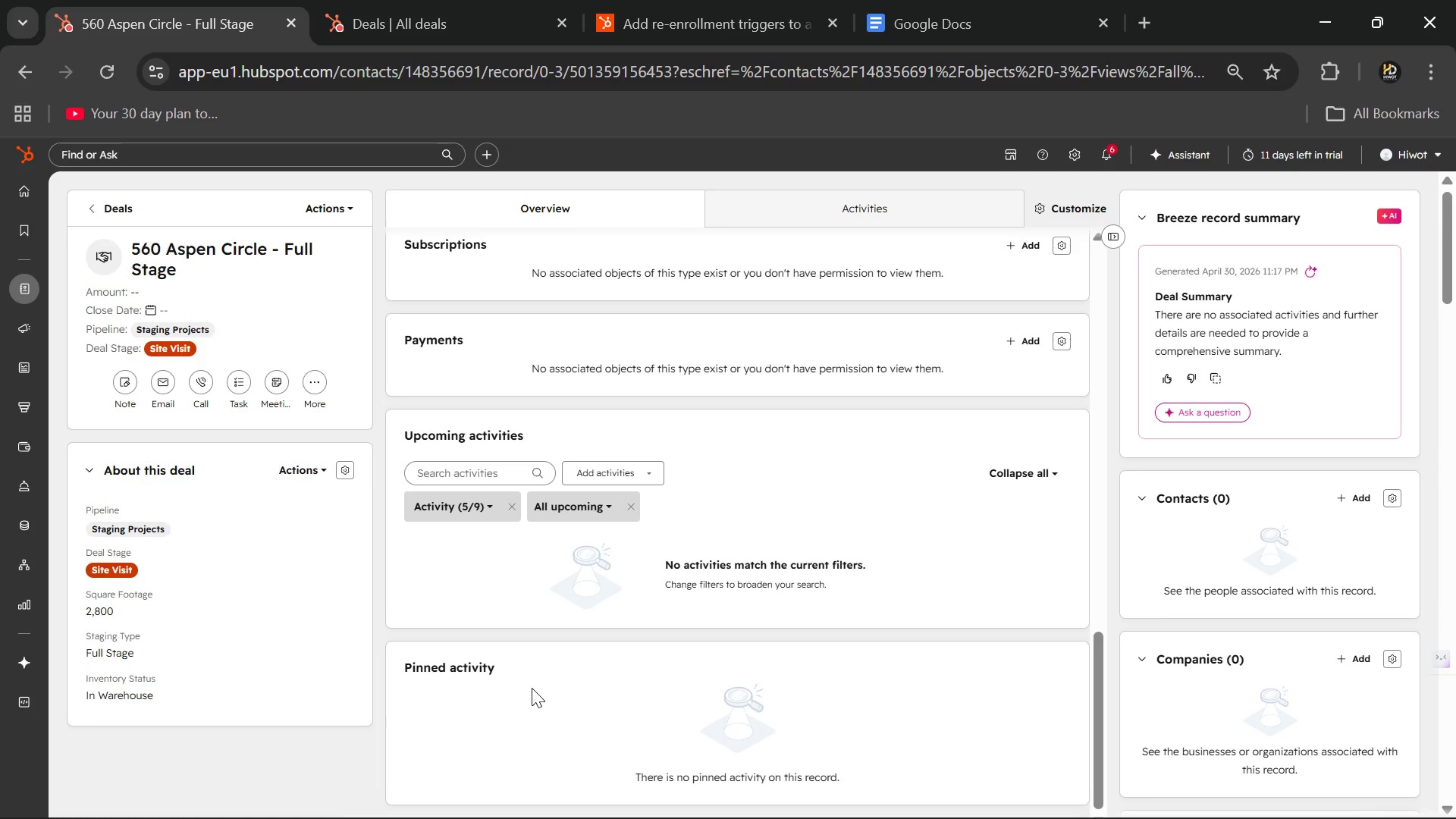 
scroll: coordinate [532, 688], scroll_direction: up, amount: 4.0
 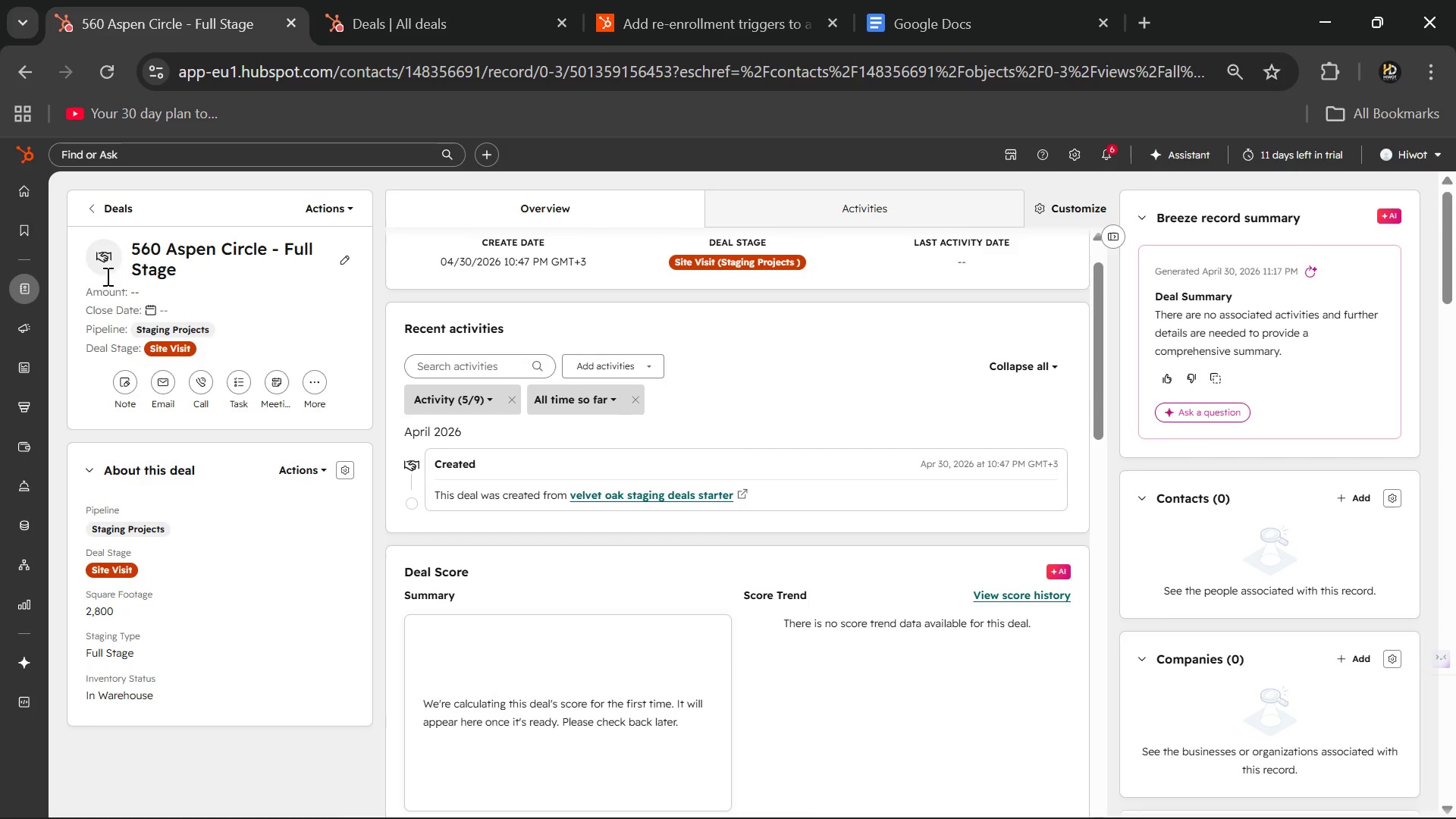 
left_click([96, 213])
 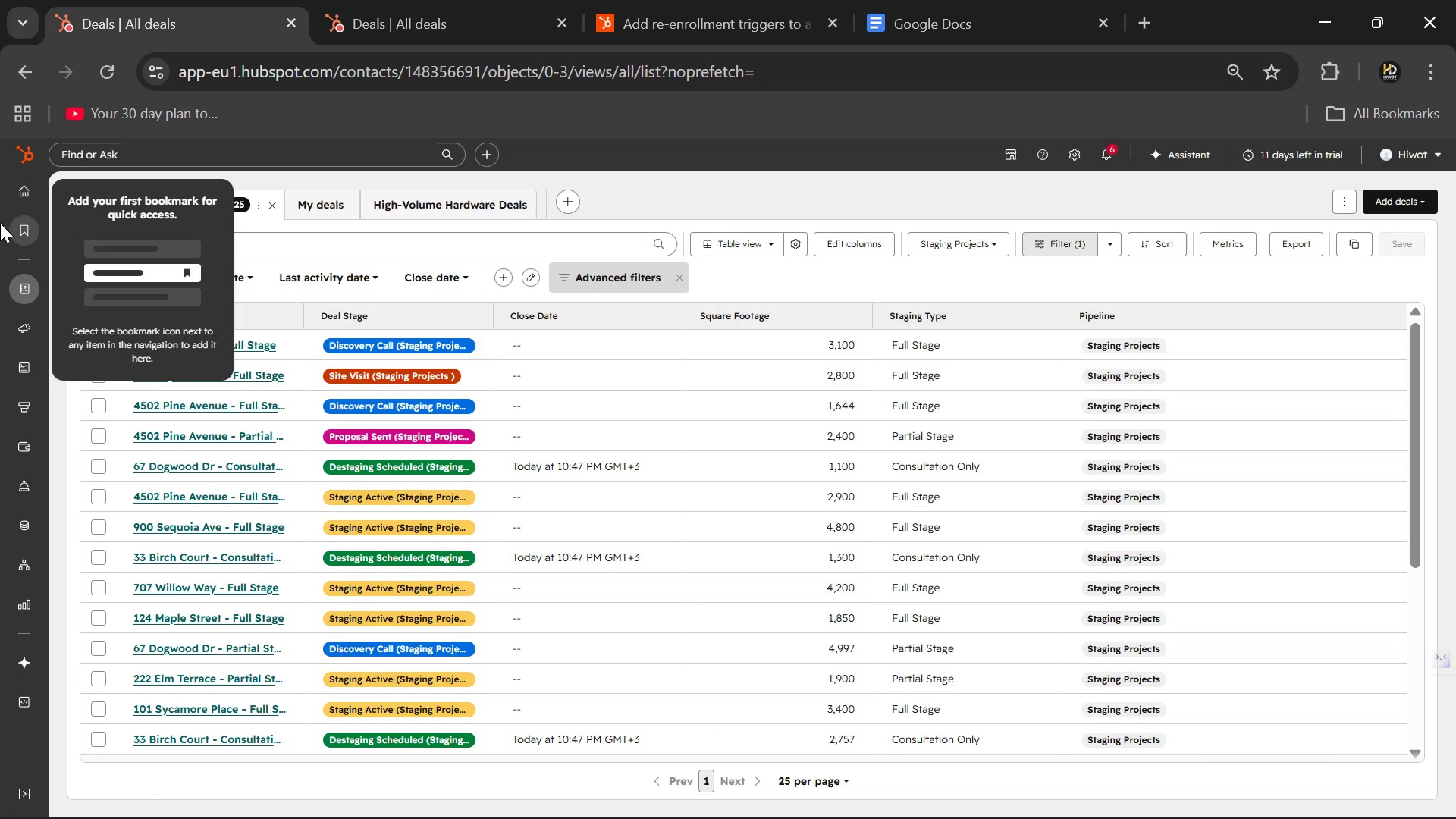 
wait(16.36)
 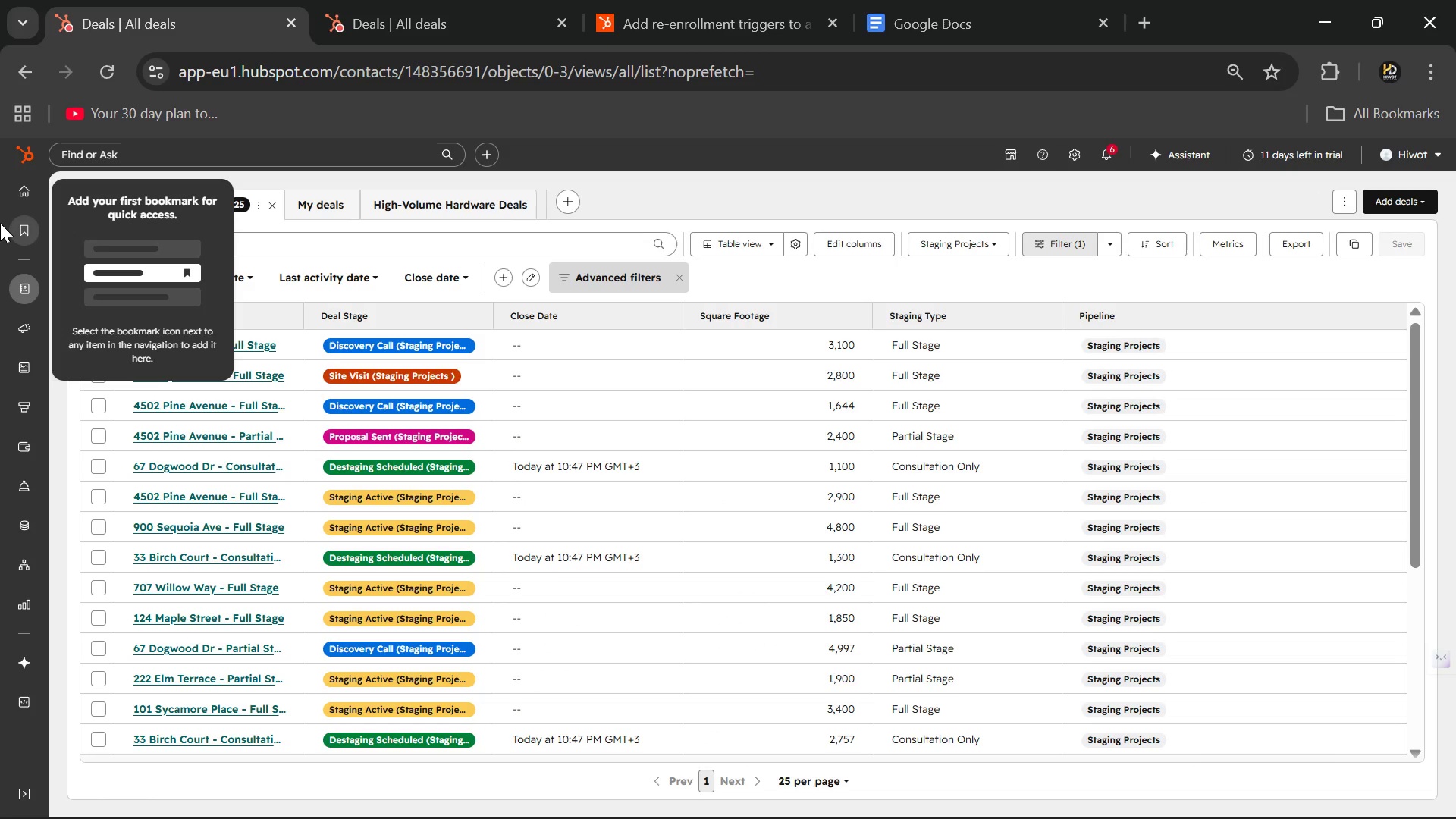 
left_click([108, 598])
 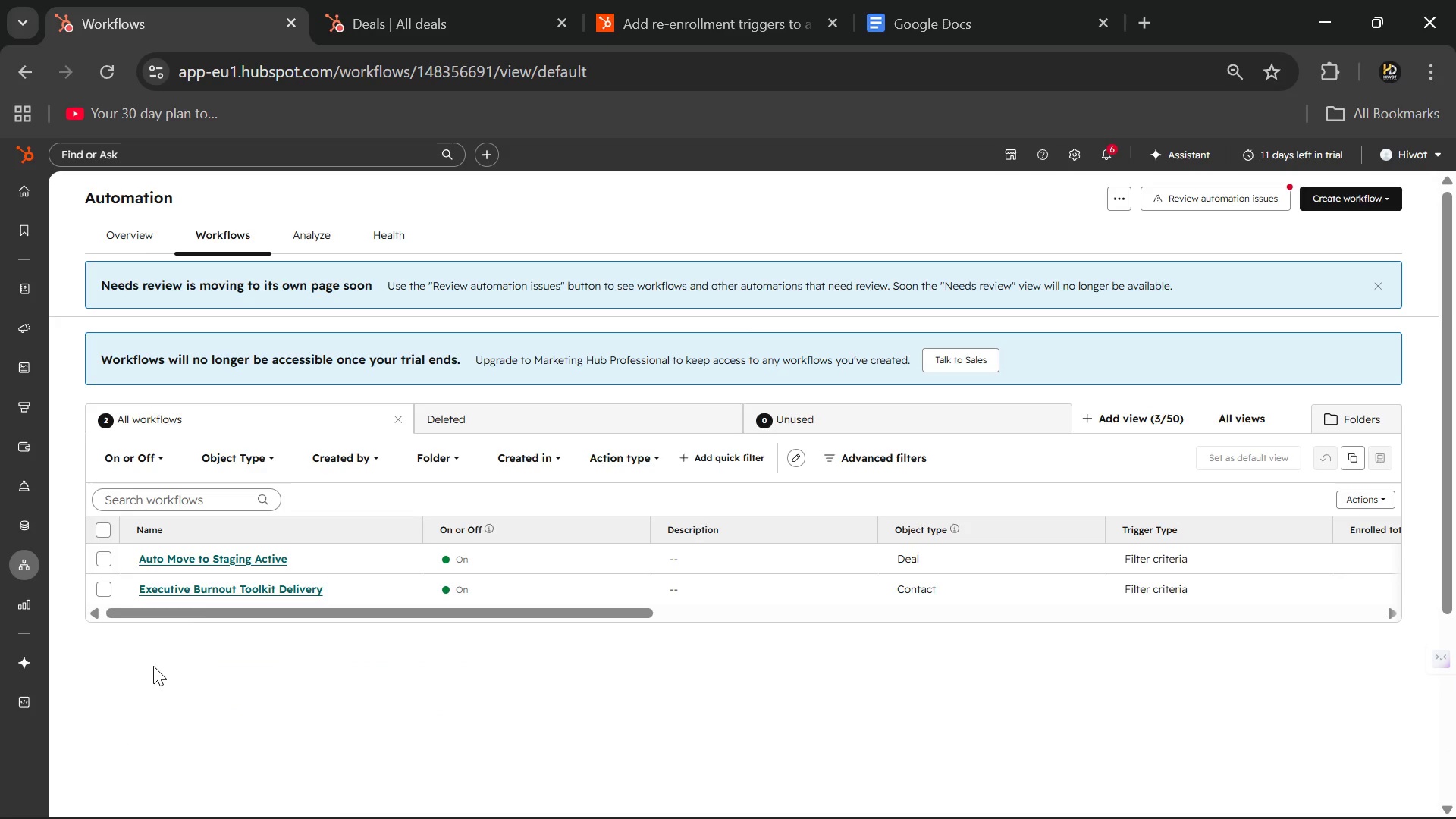 
wait(7.44)
 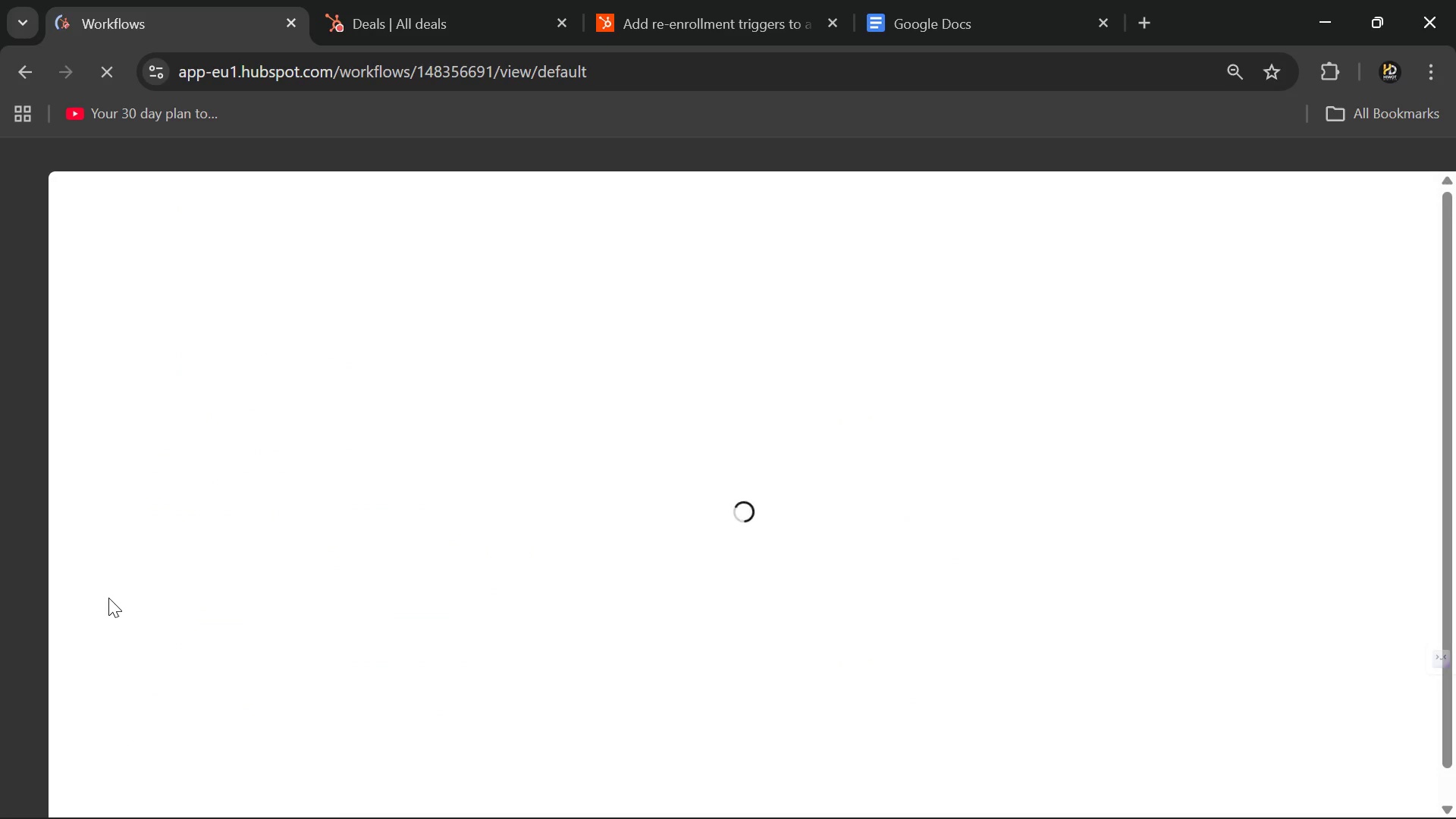 
left_click([184, 557])
 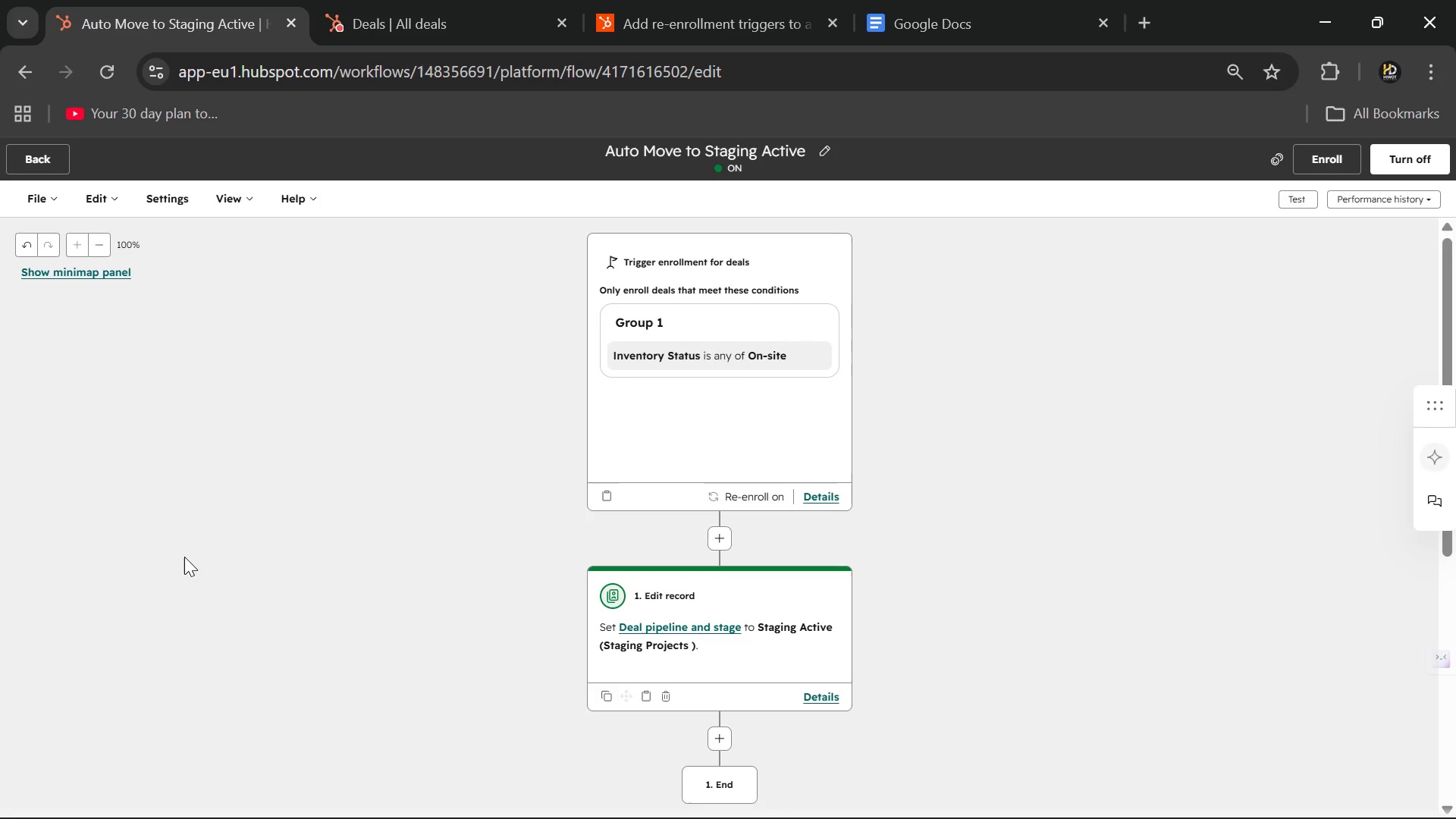 
wait(12.92)
 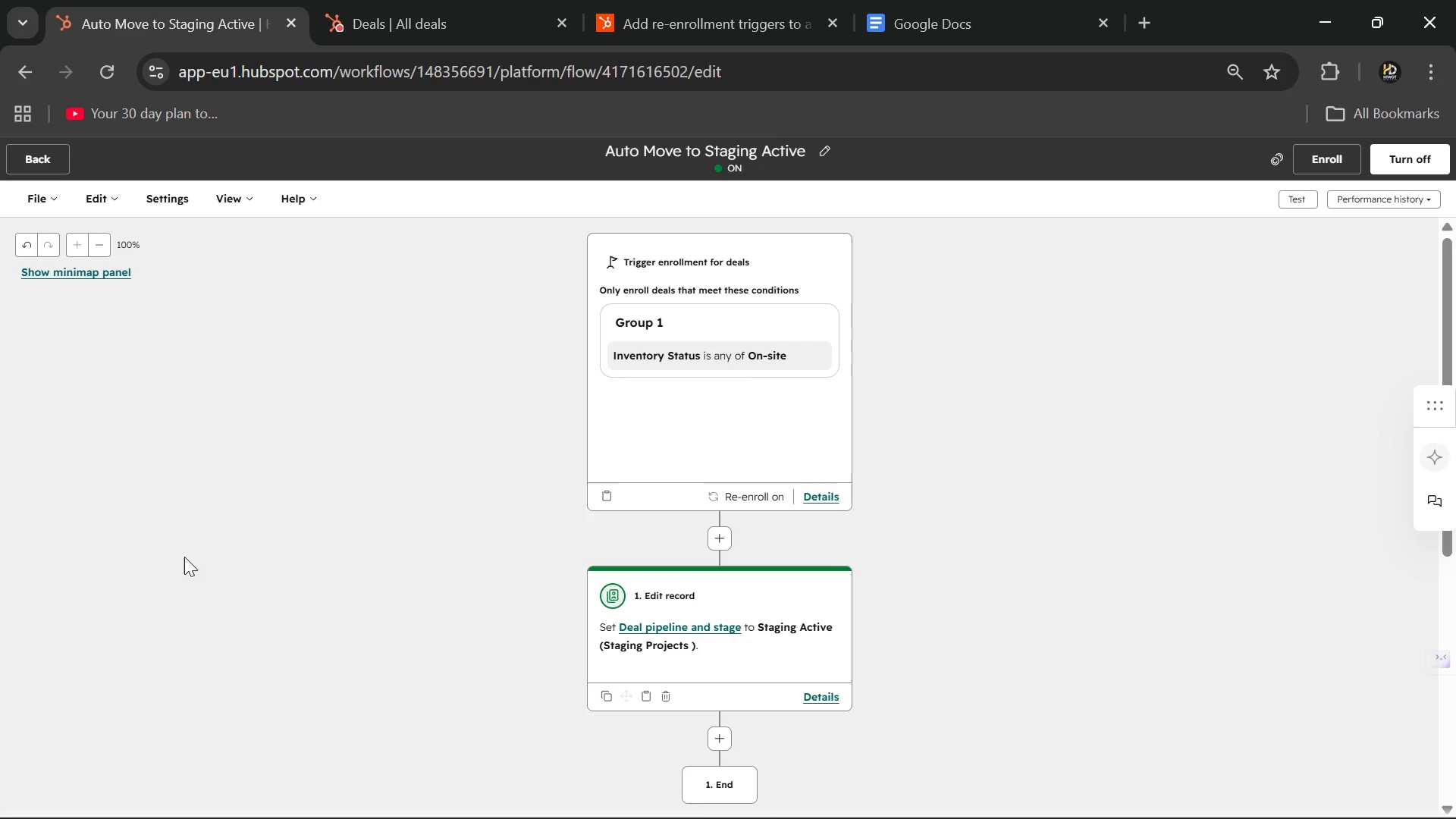 
left_click([1299, 201])
 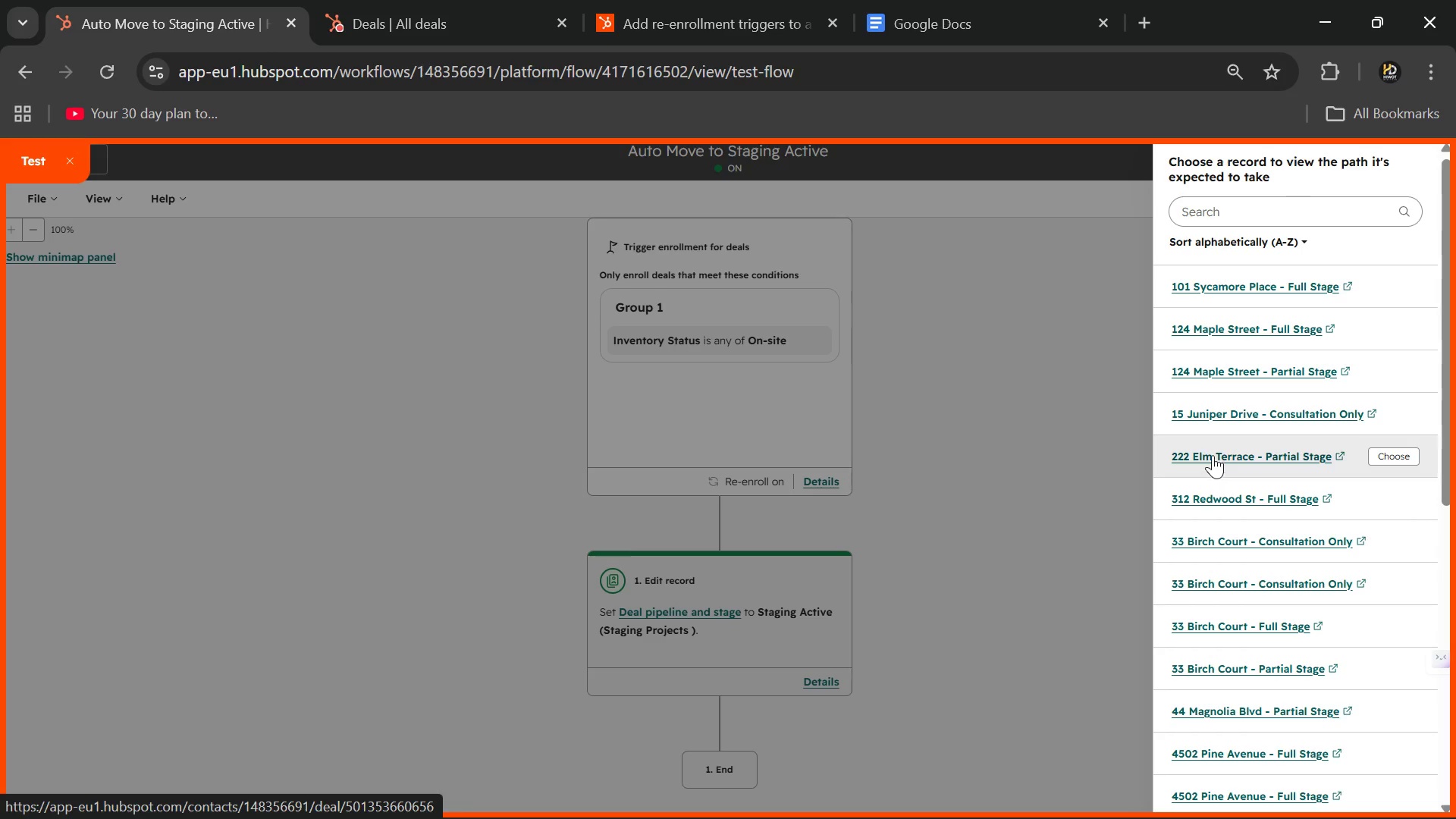 
wait(5.19)
 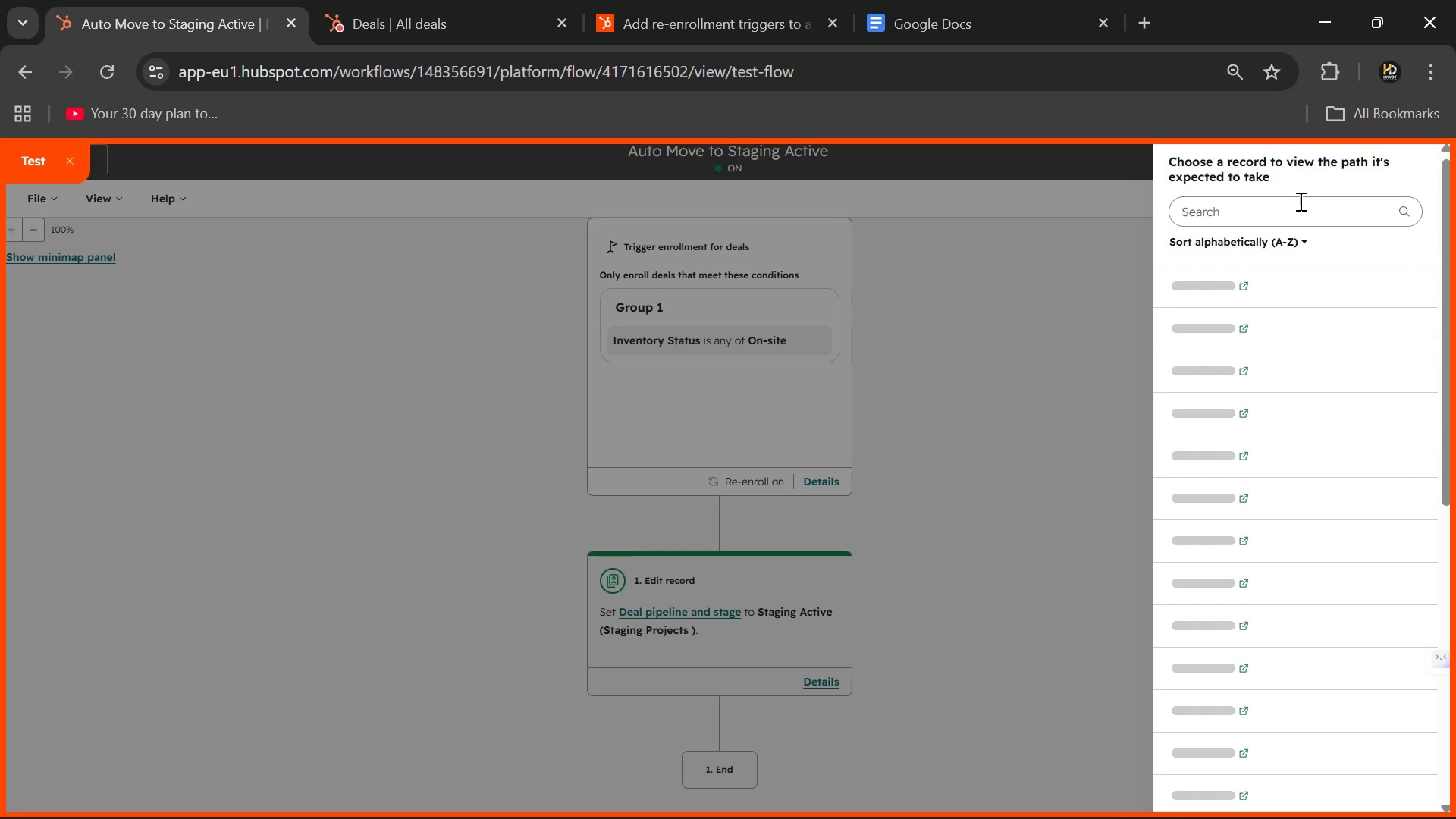 
left_click([1197, 286])
 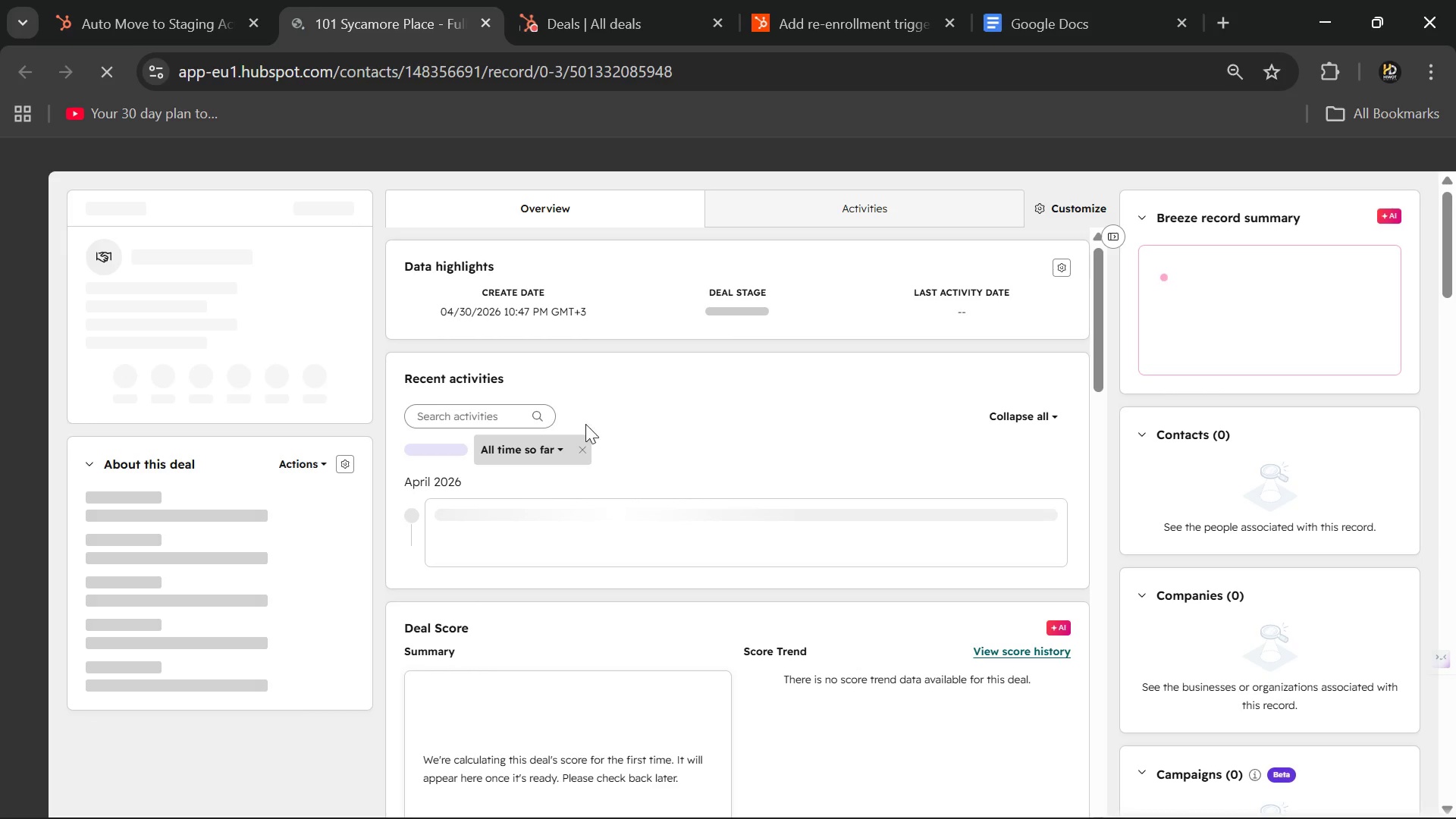 
wait(7.31)
 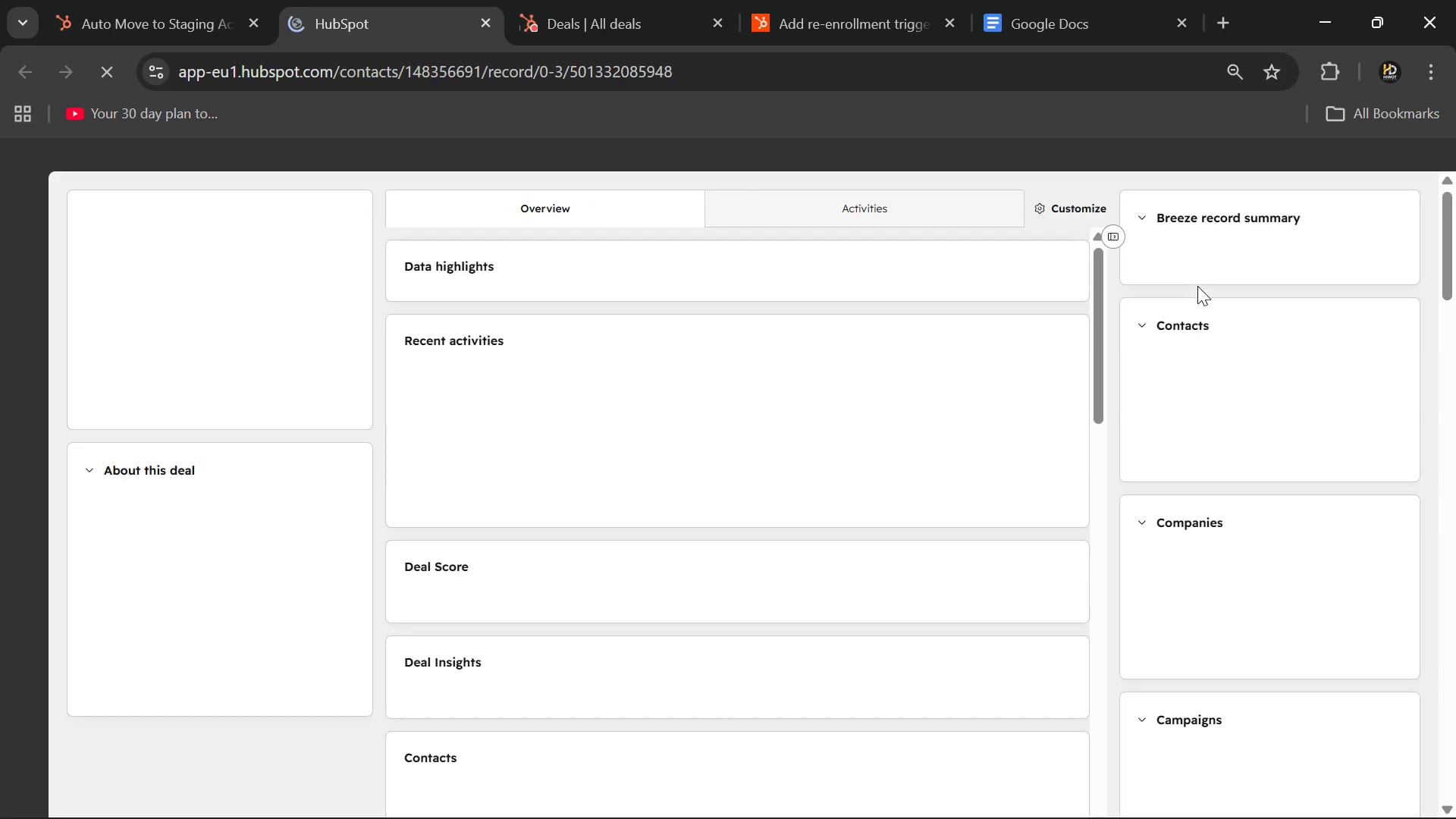 
scroll: coordinate [620, 482], scroll_direction: down, amount: 5.0
 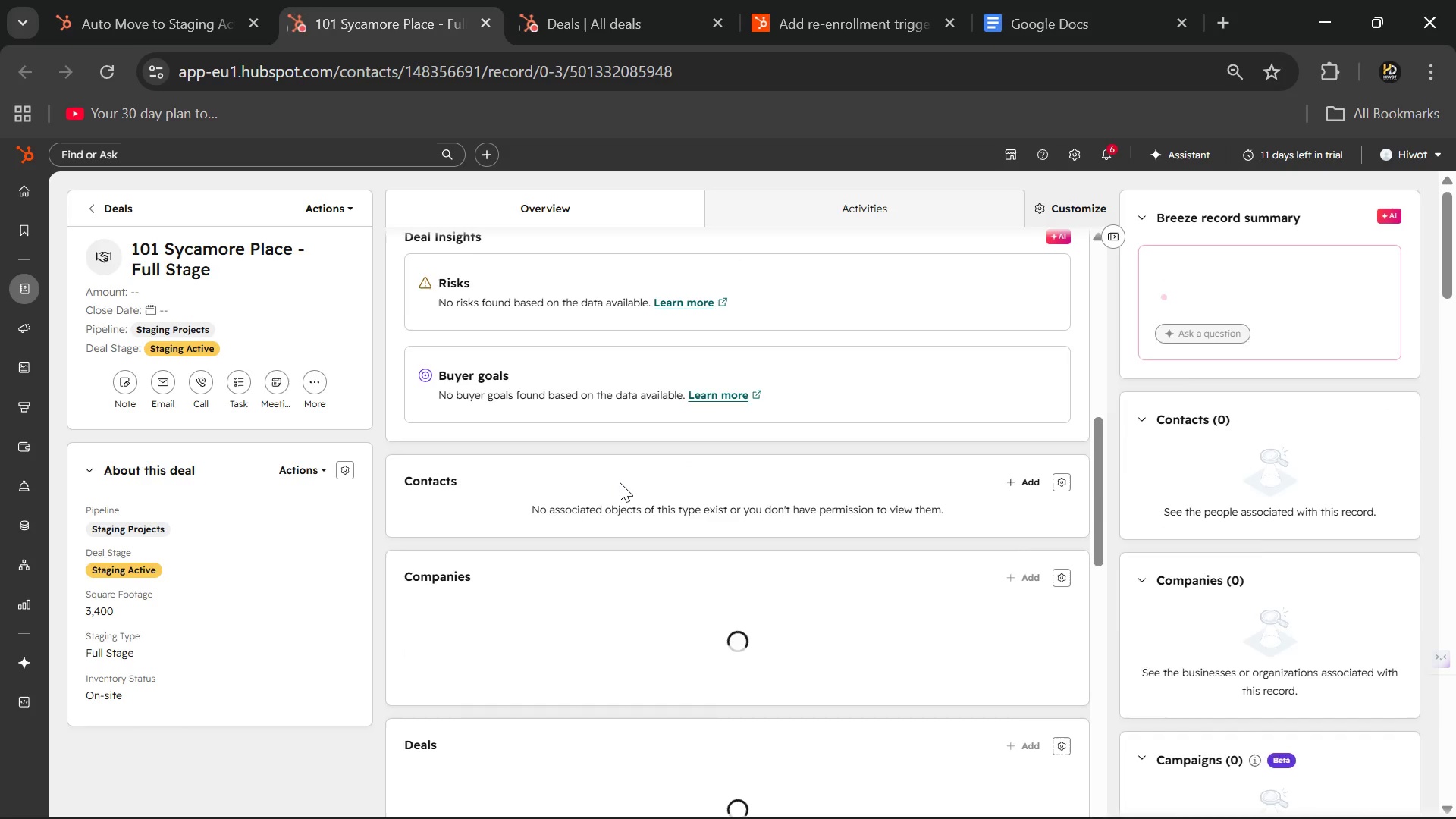 
scroll: coordinate [620, 482], scroll_direction: up, amount: 5.0
 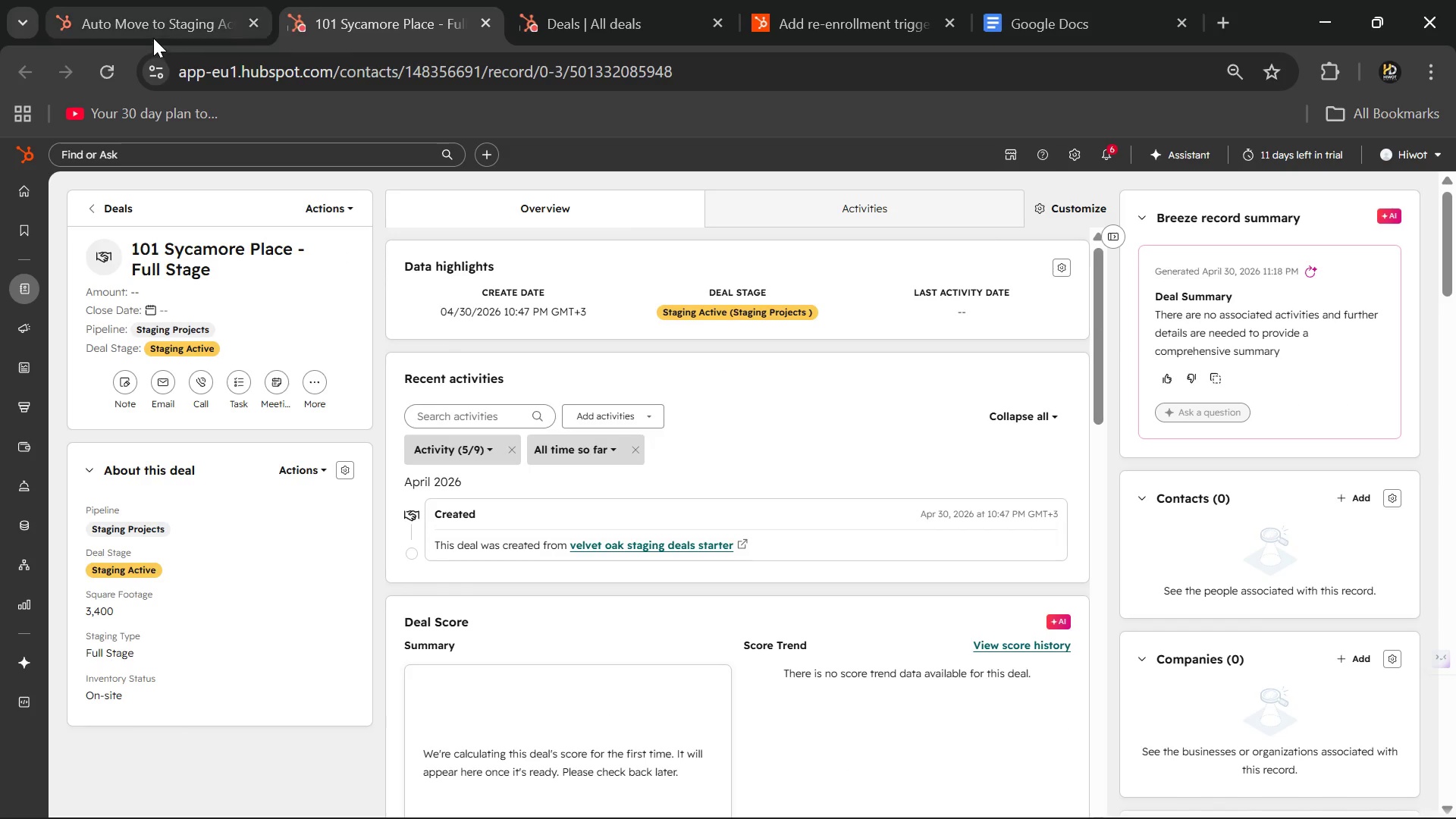 
left_click([152, 36])
 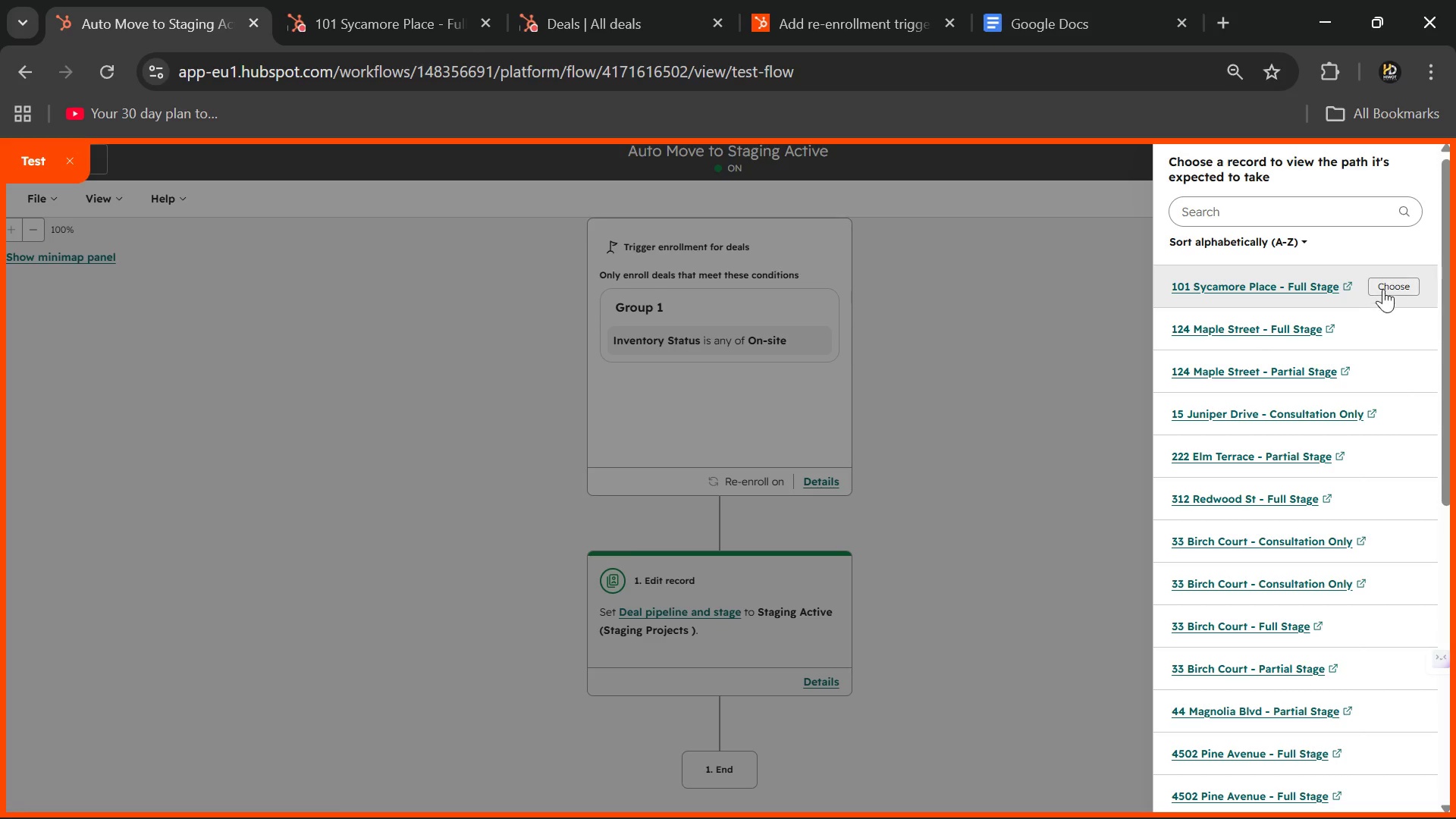 
left_click([1385, 284])
 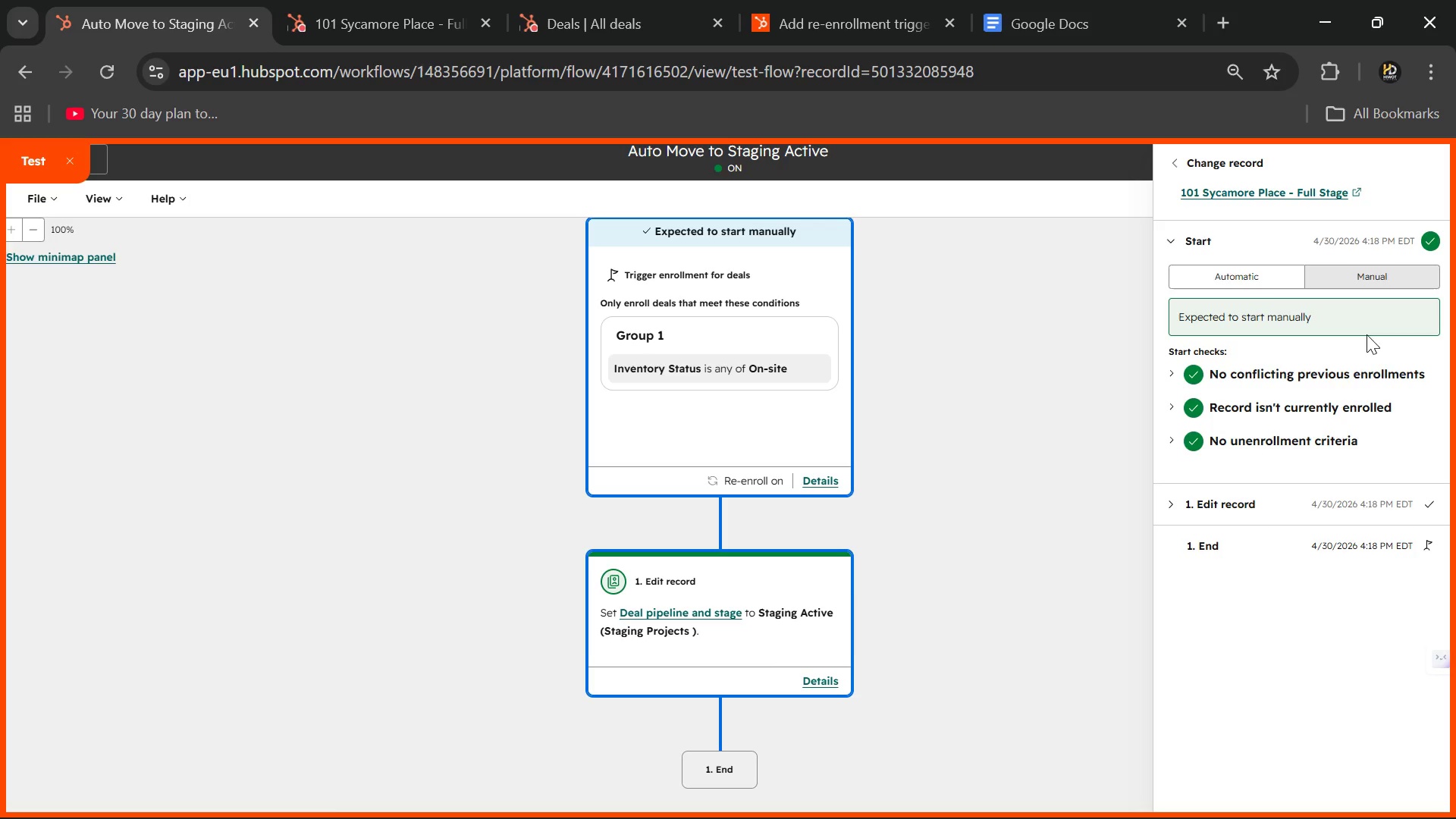 
scroll: coordinate [1293, 457], scroll_direction: down, amount: 1.0
 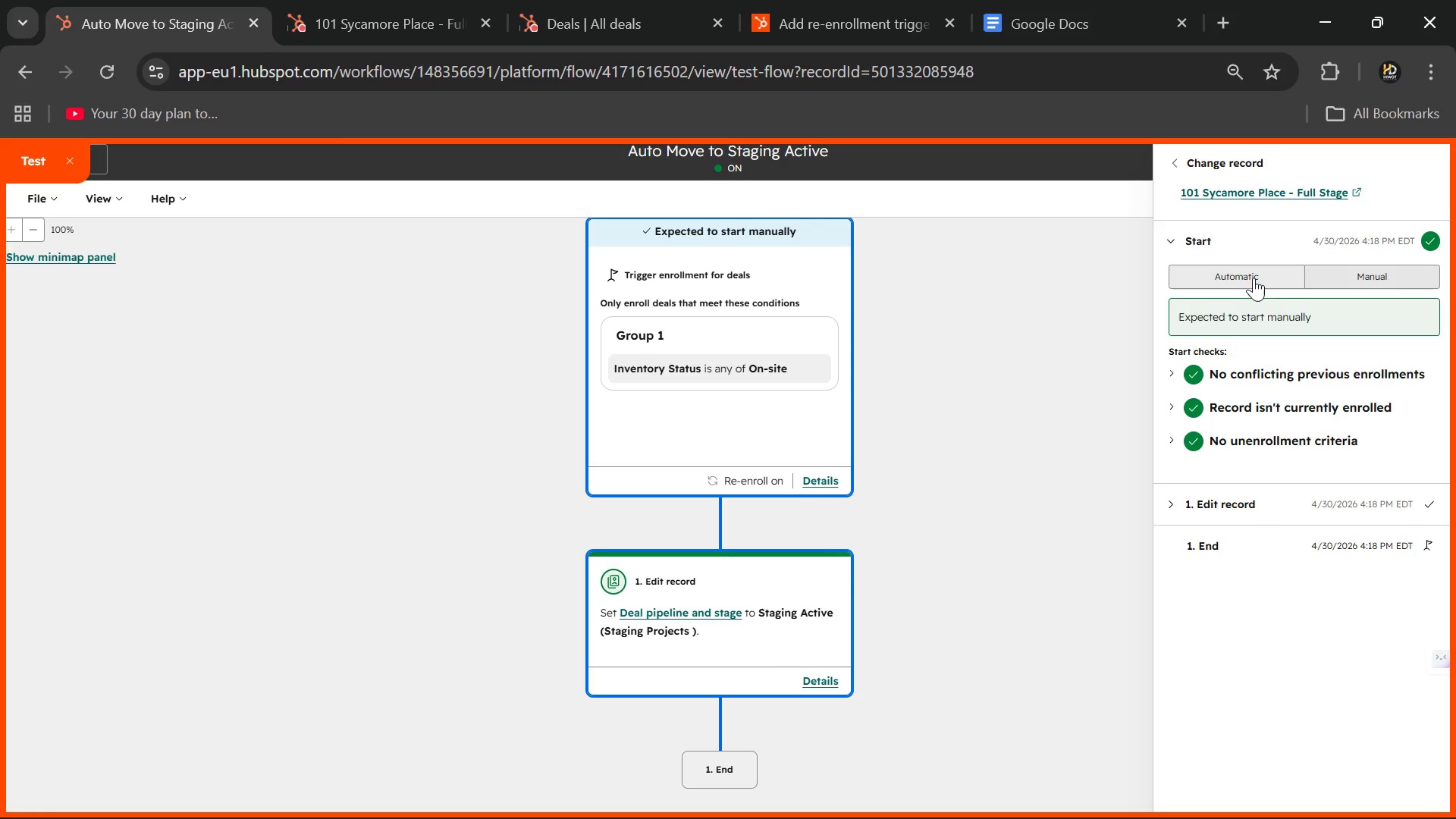 
left_click([1245, 275])
 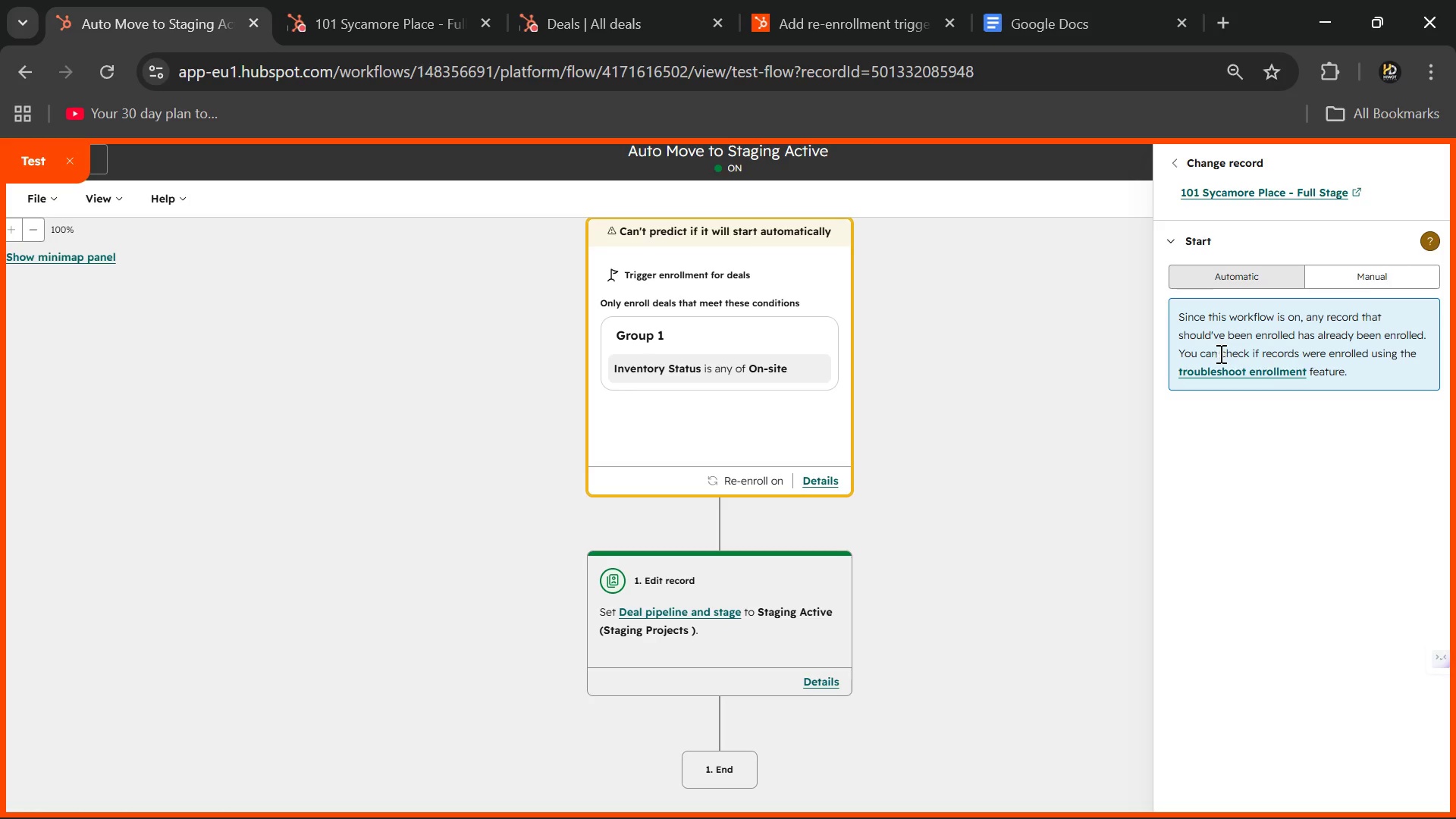 
wait(14.7)
 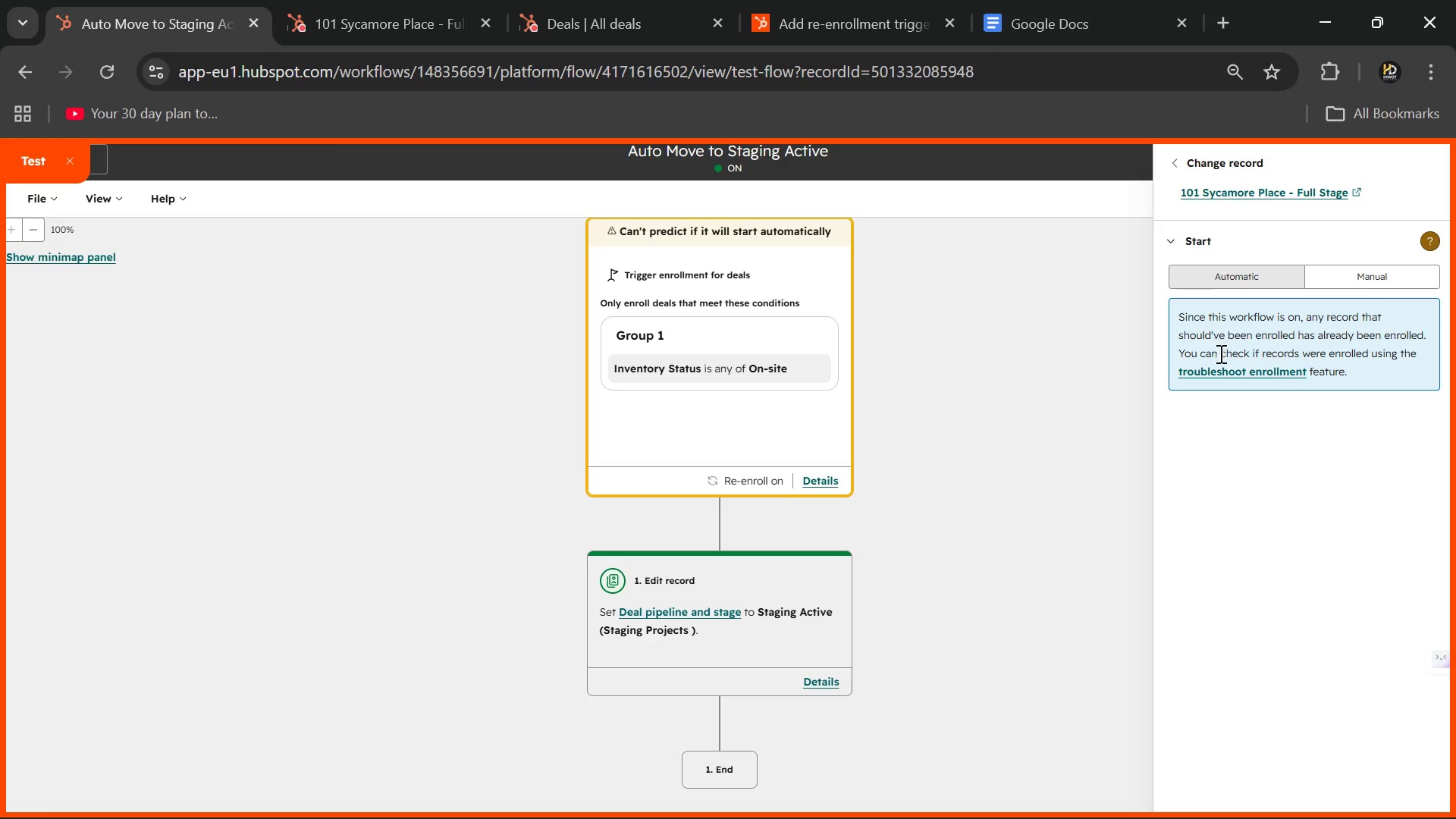 
left_click([1174, 159])
 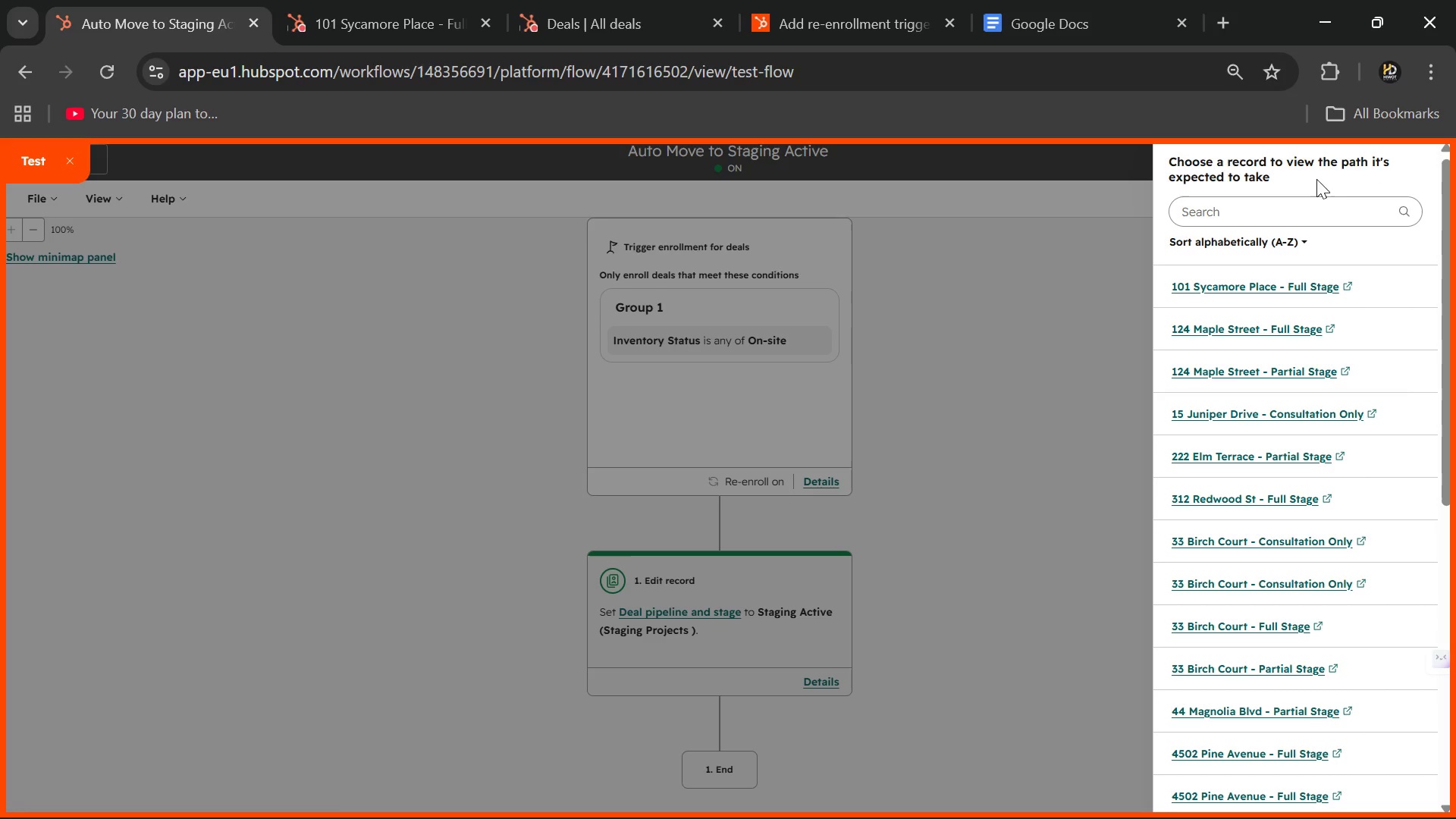 
left_click([1103, 190])
 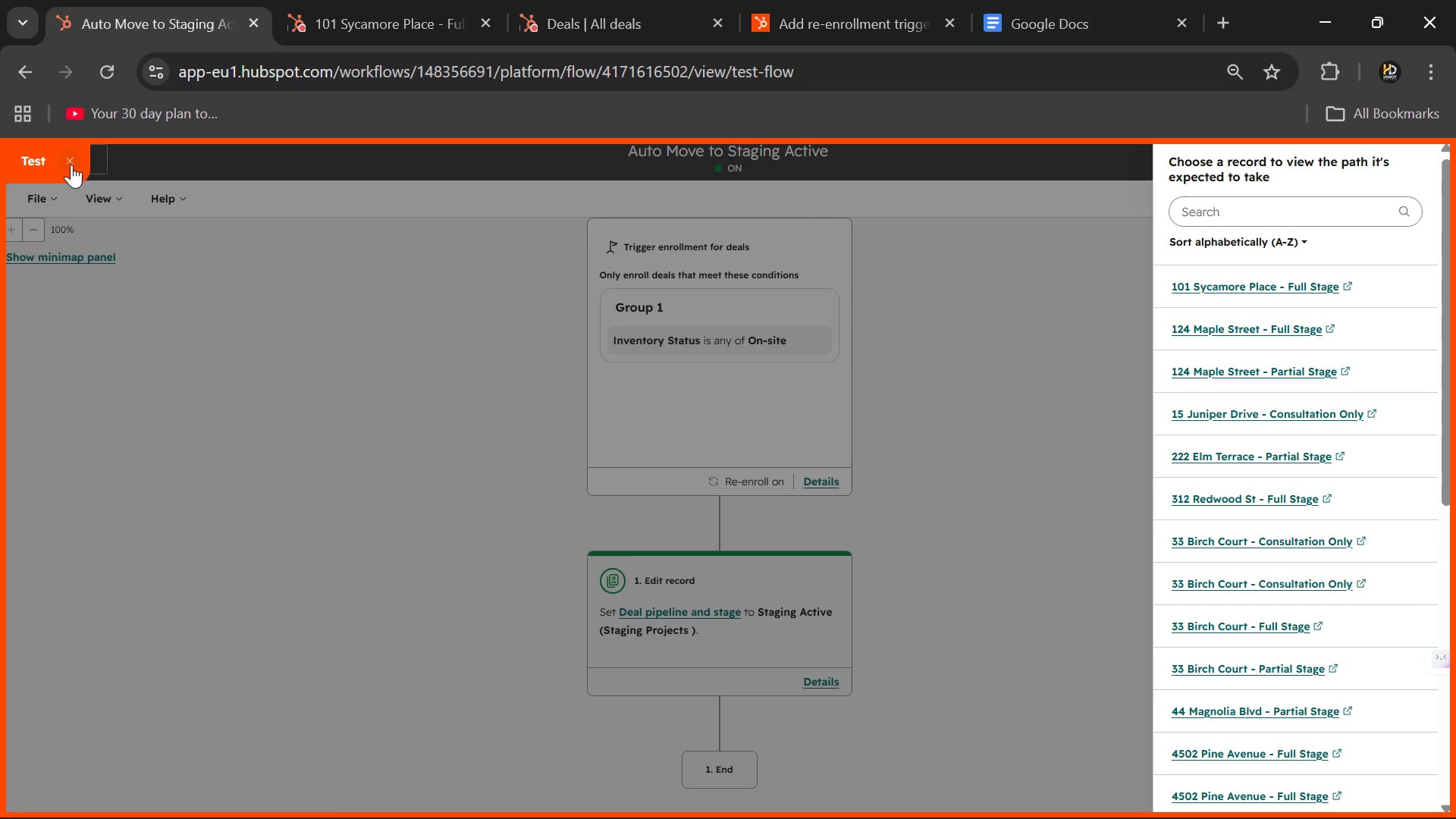 
left_click([64, 162])
 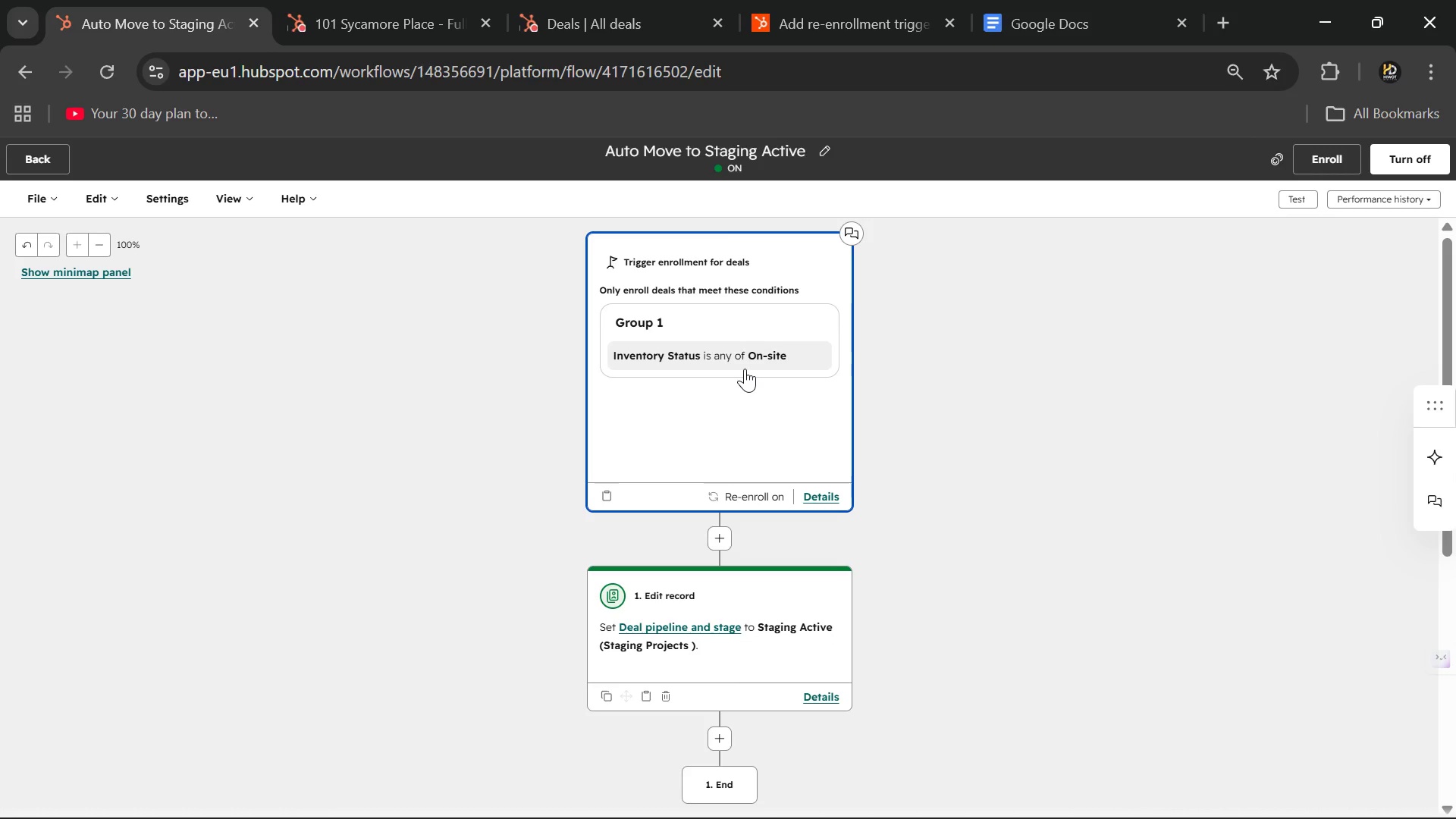 
scroll: coordinate [745, 369], scroll_direction: down, amount: 3.0
 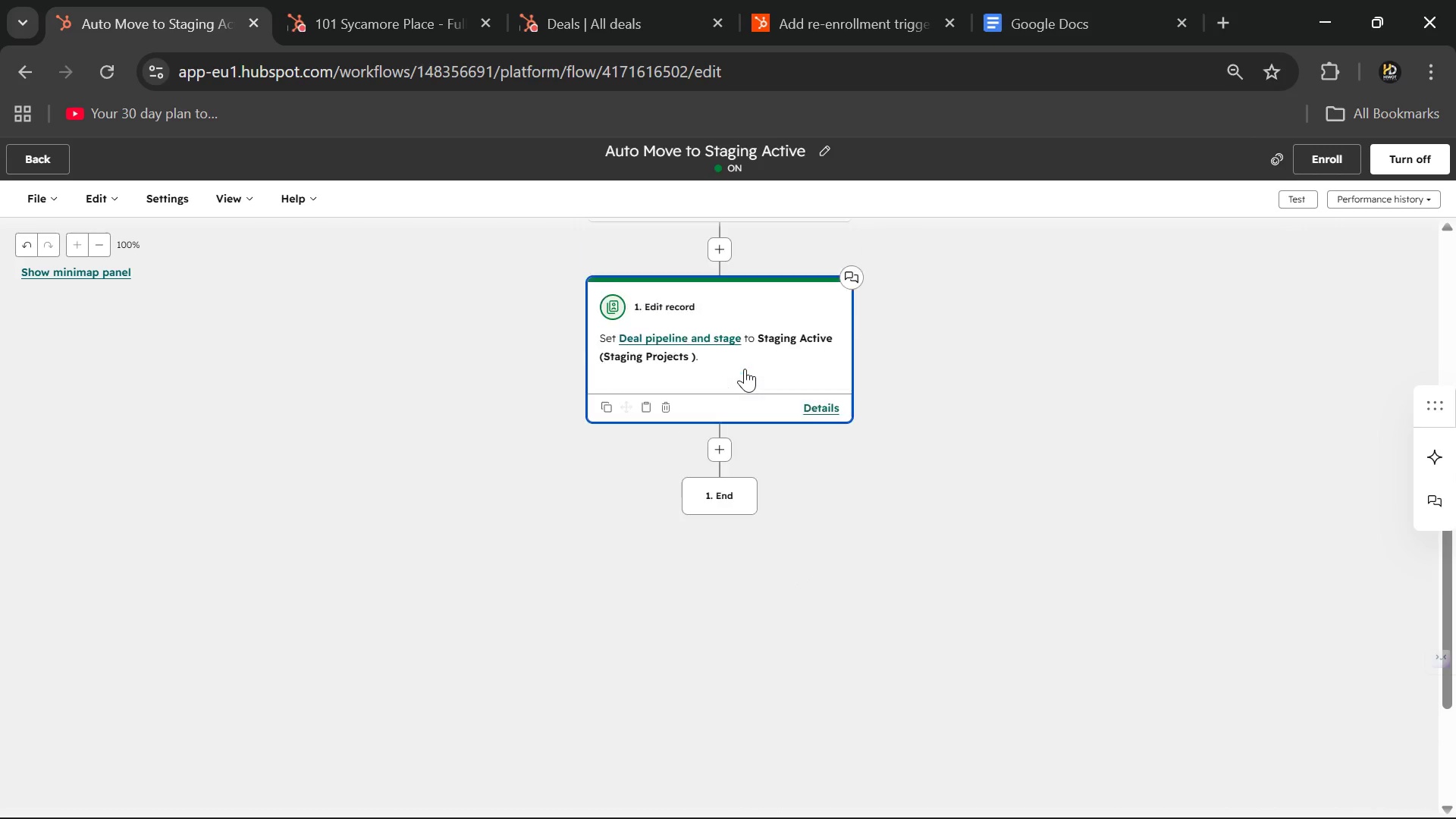 
scroll: coordinate [745, 369], scroll_direction: up, amount: 2.0
 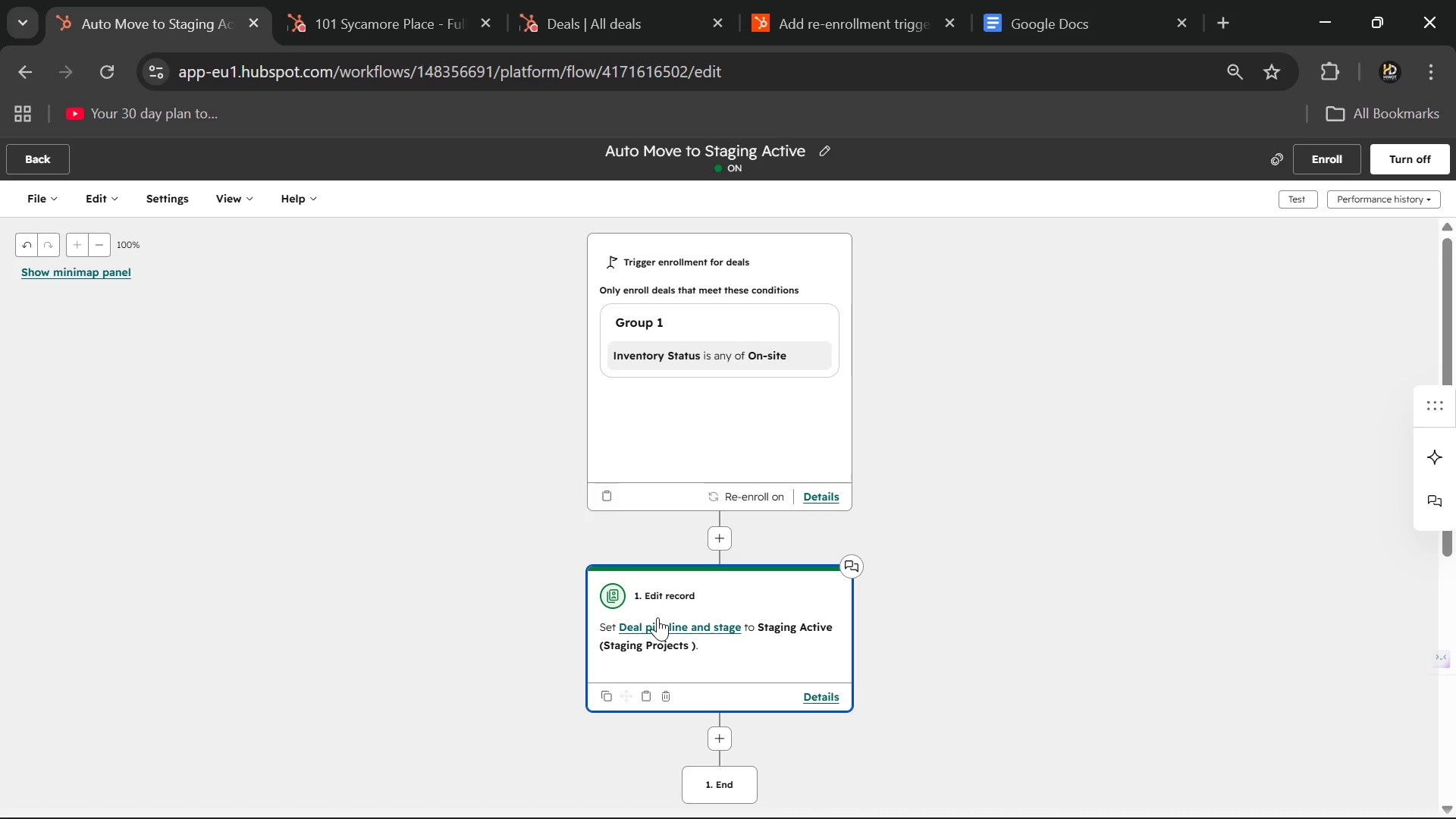 
wait(46.85)
 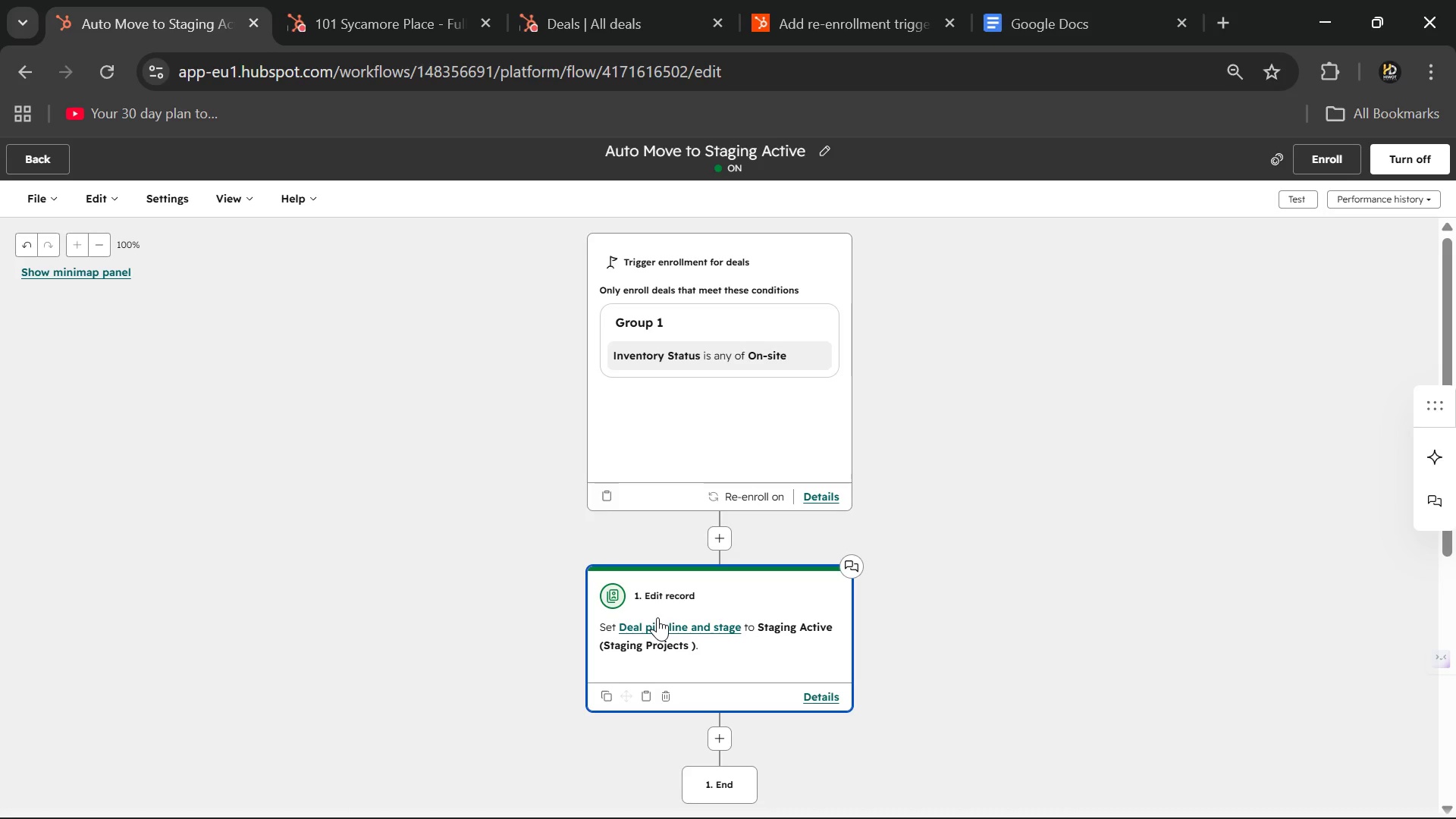 
scroll: coordinate [890, 560], scroll_direction: down, amount: 2.0
 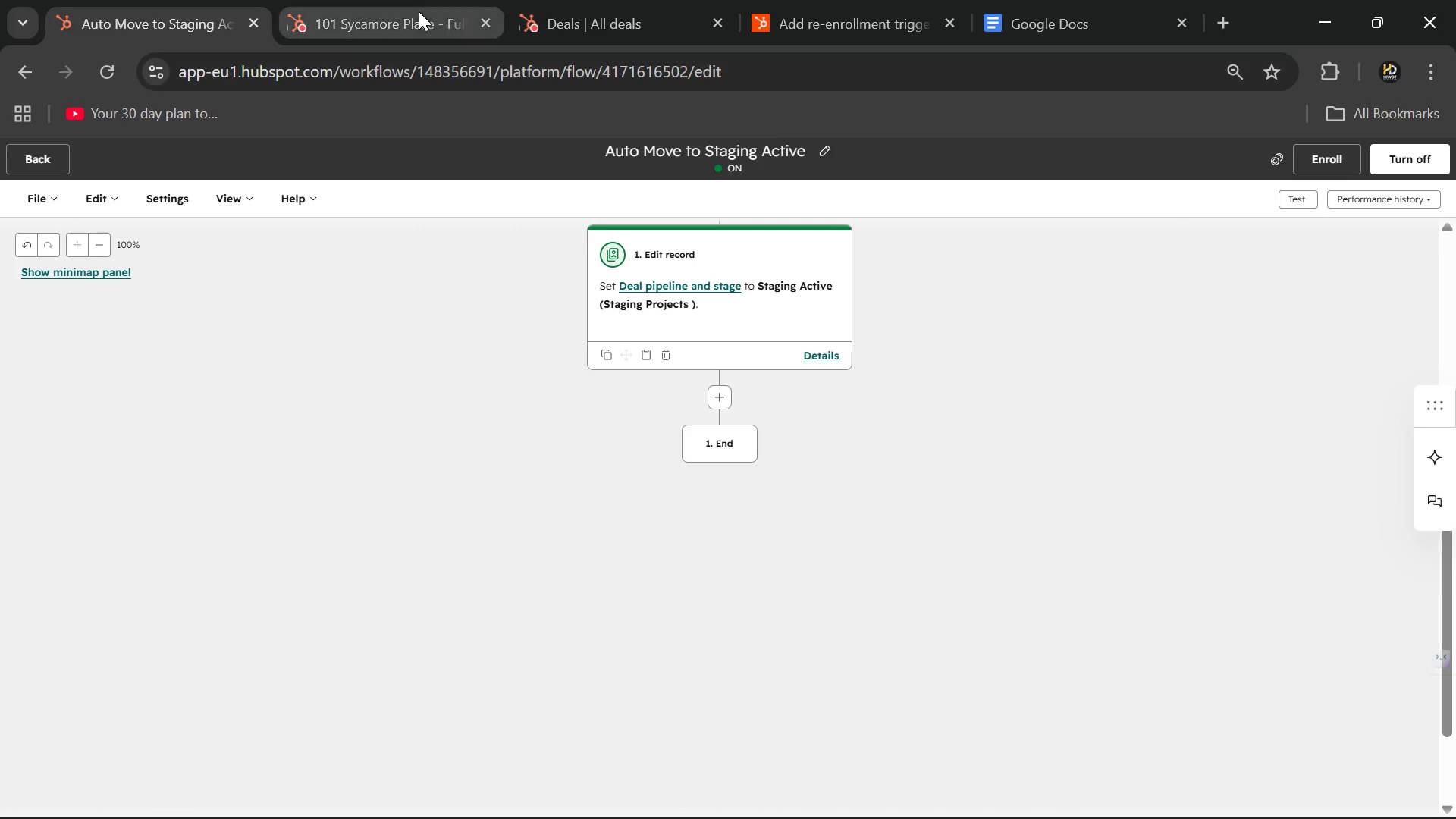 
left_click([419, 11])
 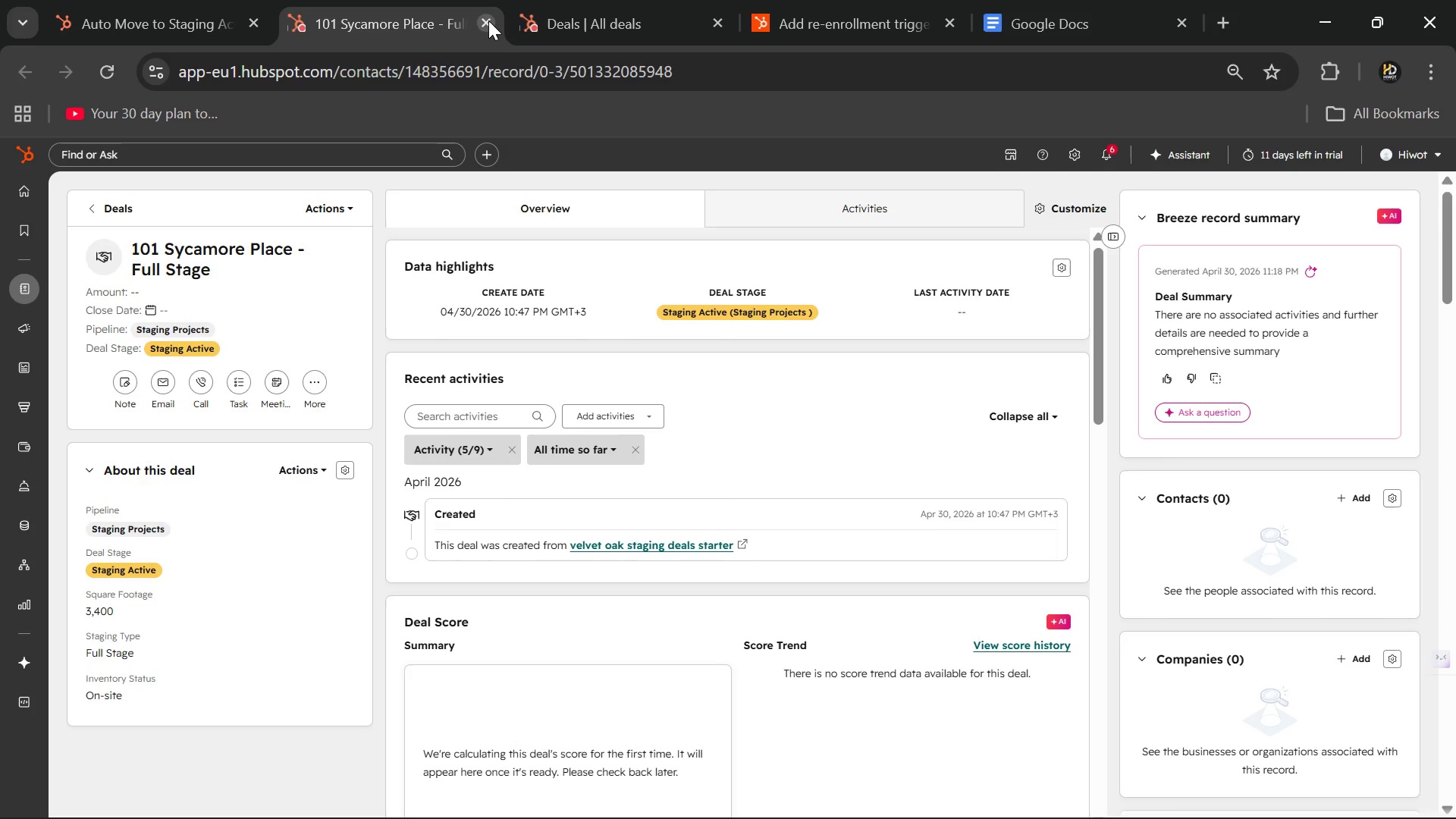 
left_click([485, 21])
 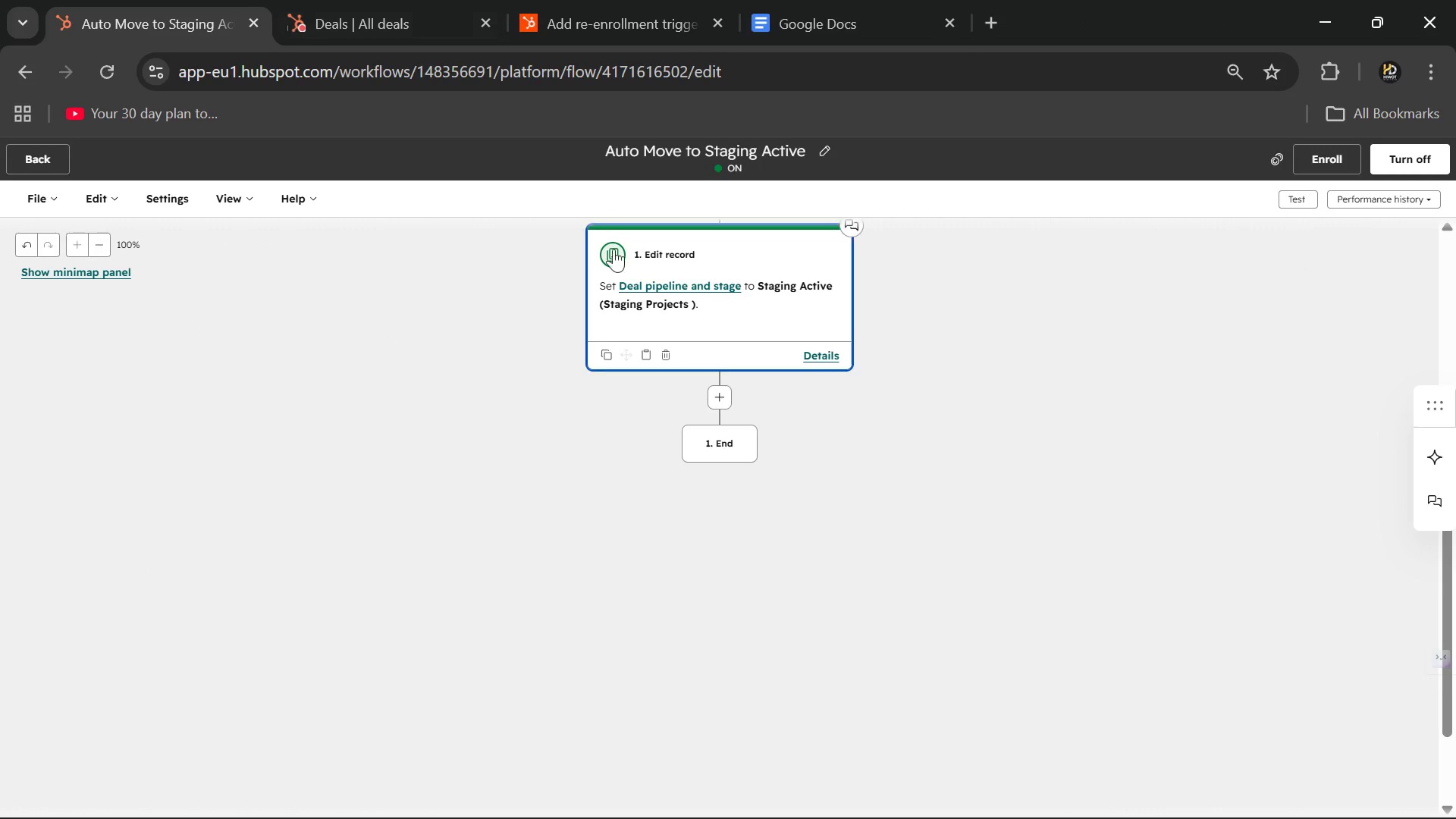 
scroll: coordinate [623, 300], scroll_direction: up, amount: 2.0
 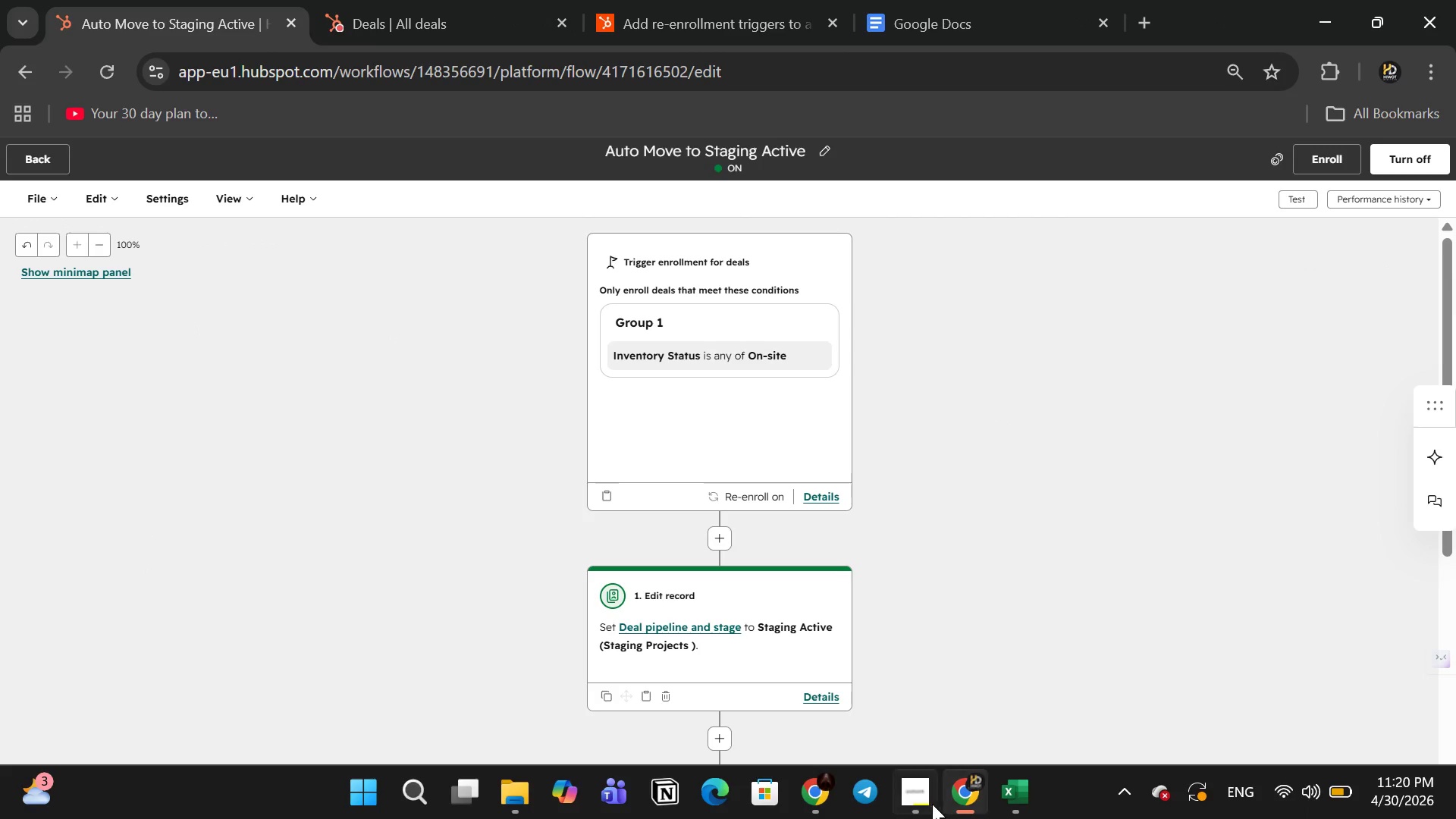 
left_click([926, 800])